 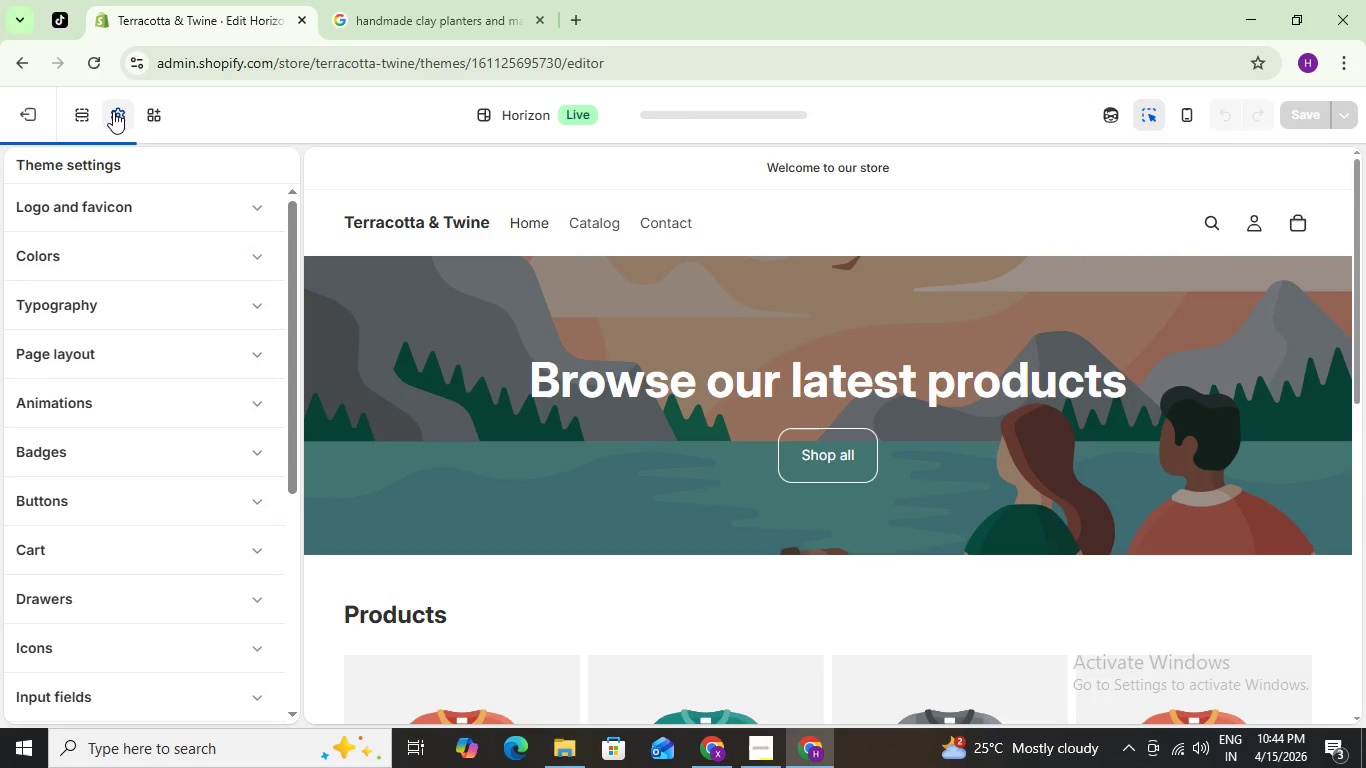 
left_click([140, 199])
 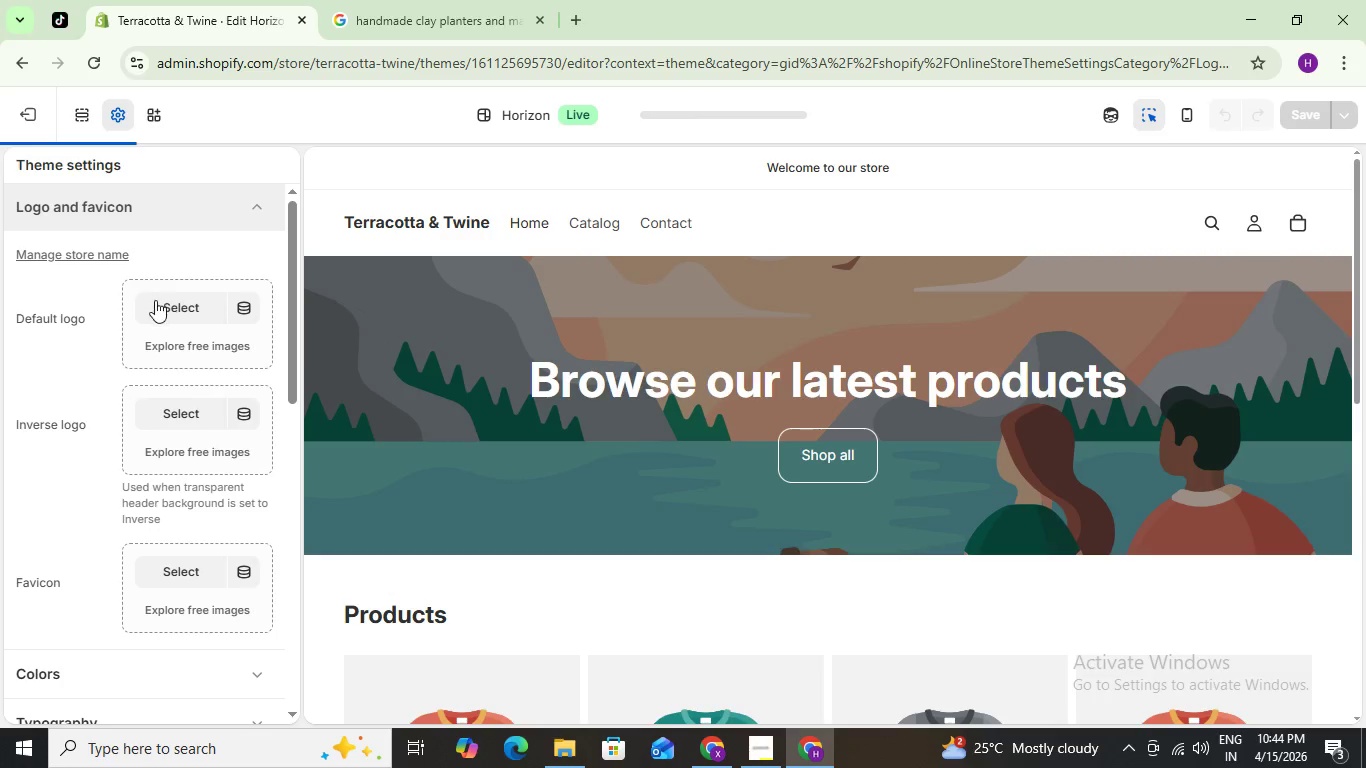 
left_click([155, 300])
 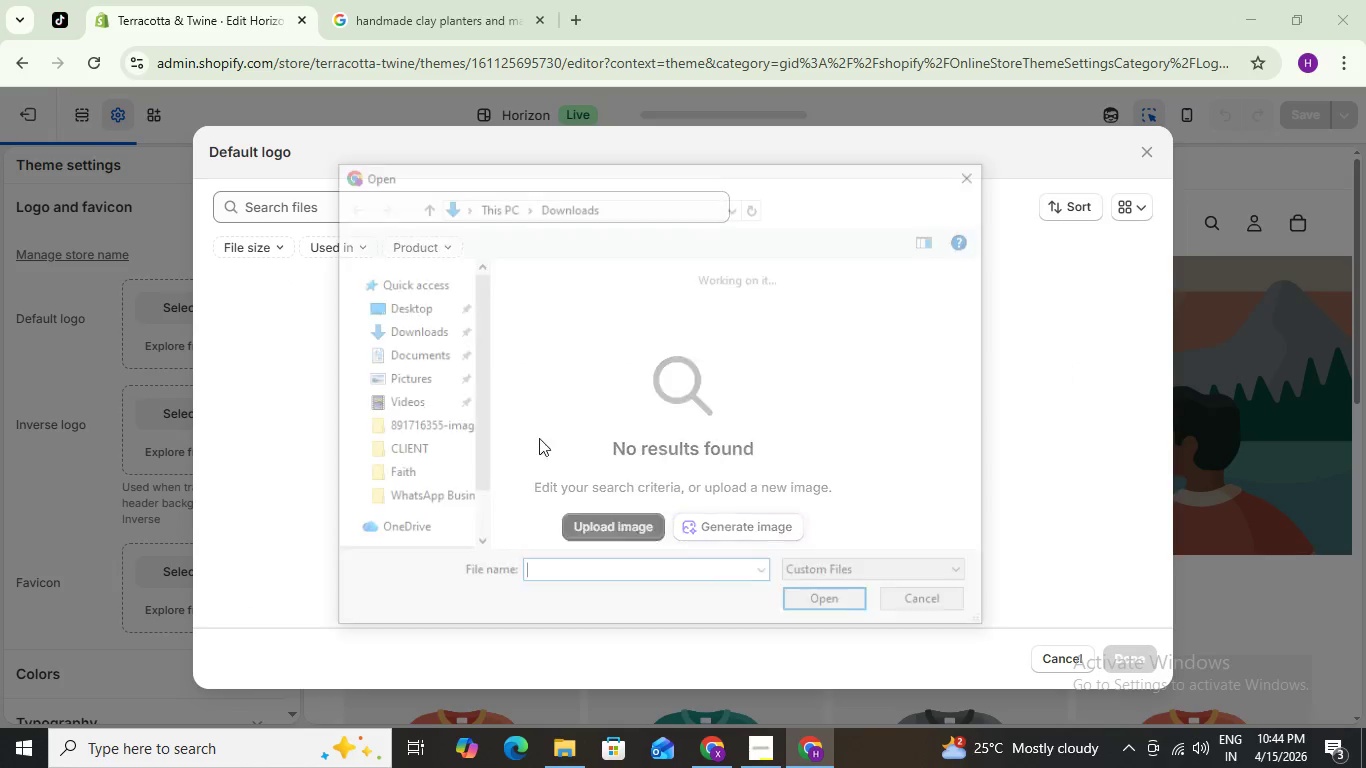 
left_click([580, 378])
 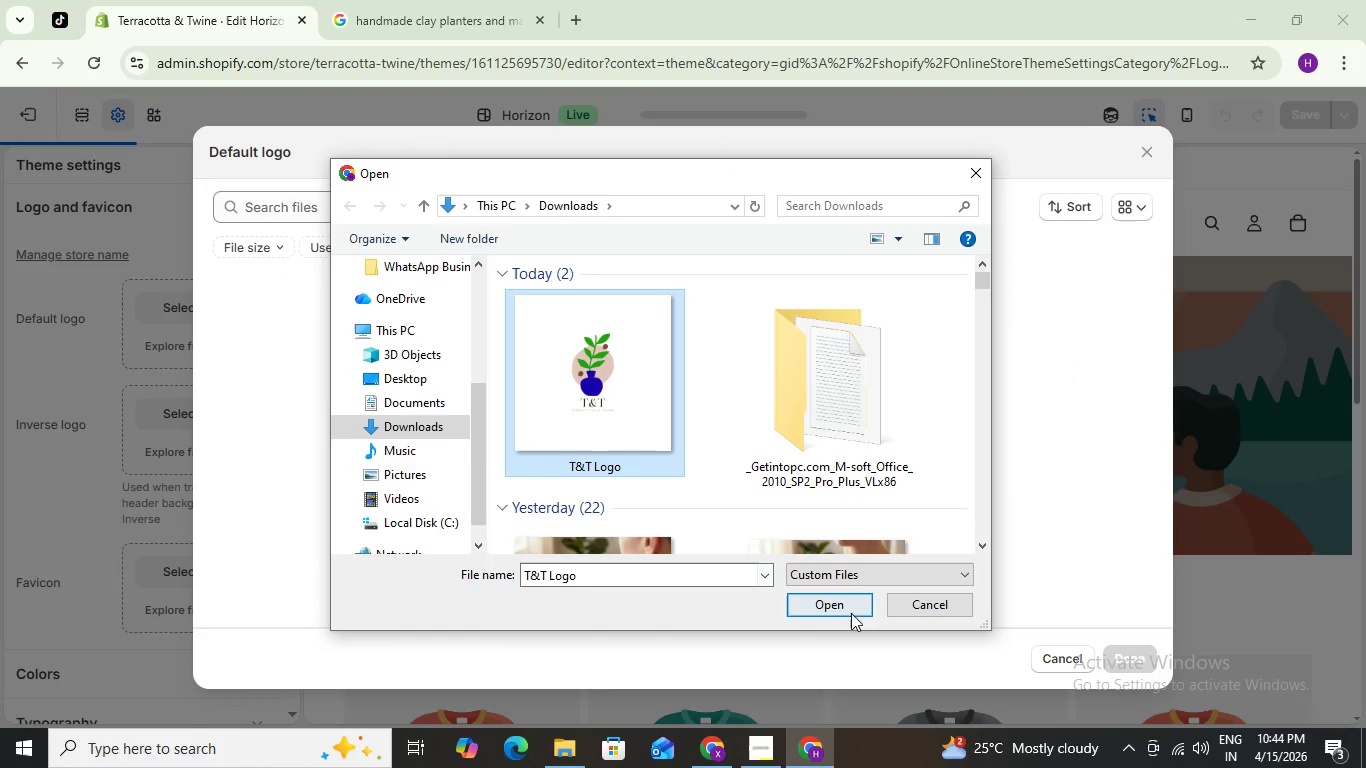 
left_click([834, 598])
 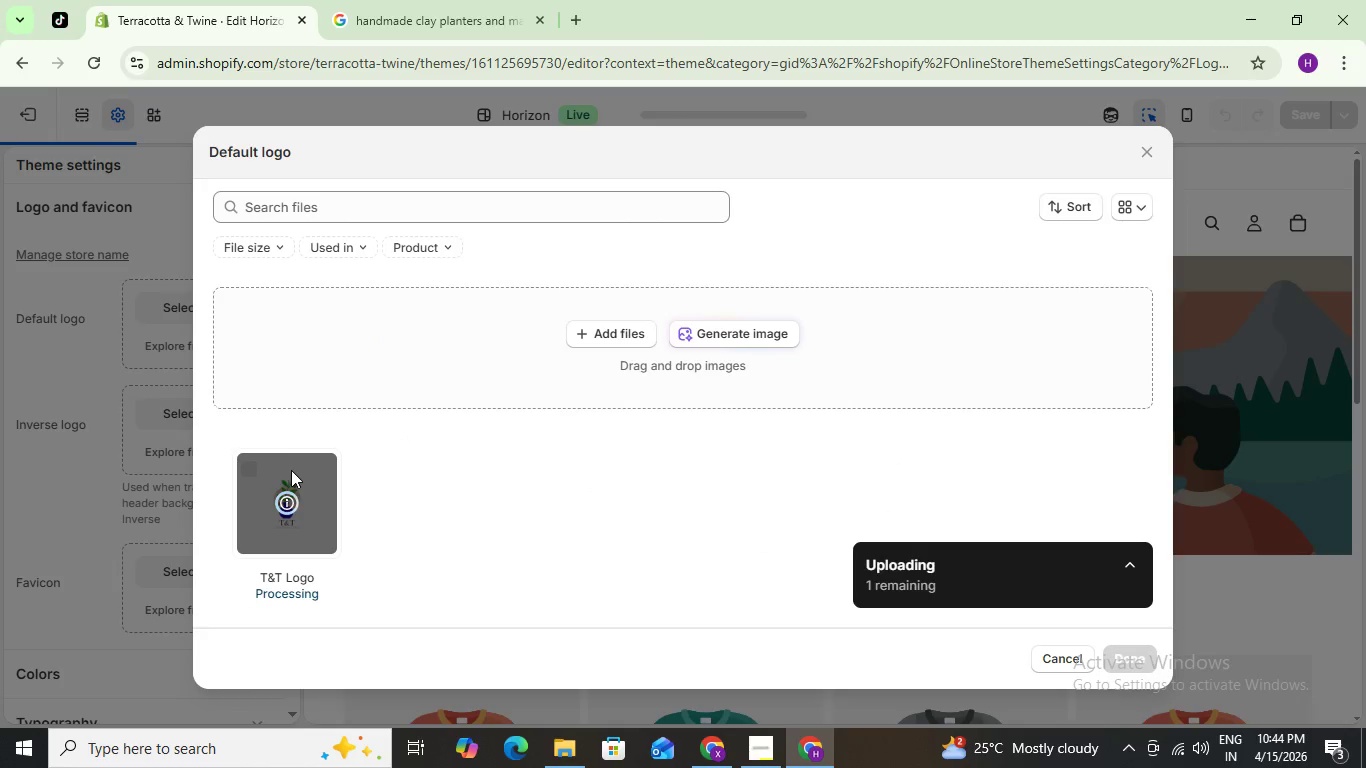 
mouse_move([303, 489])
 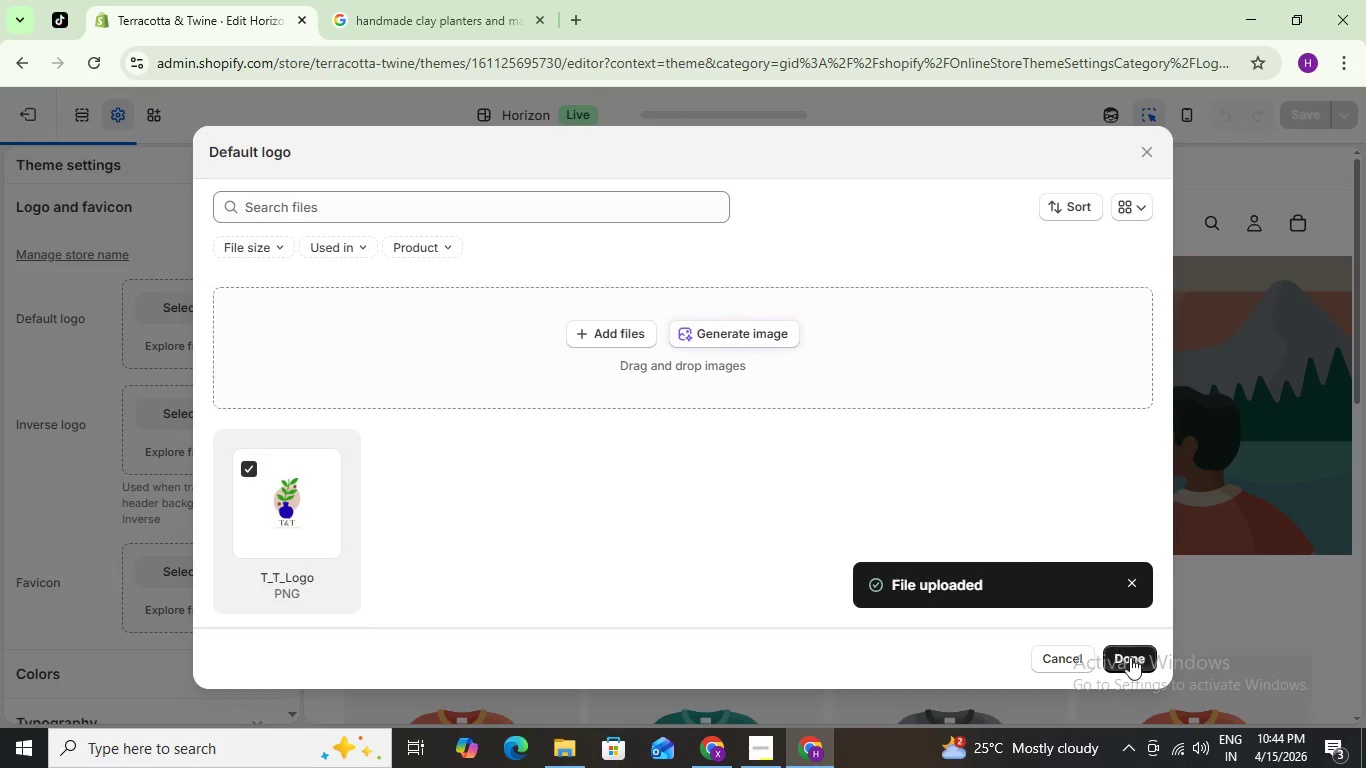 
left_click([1130, 658])
 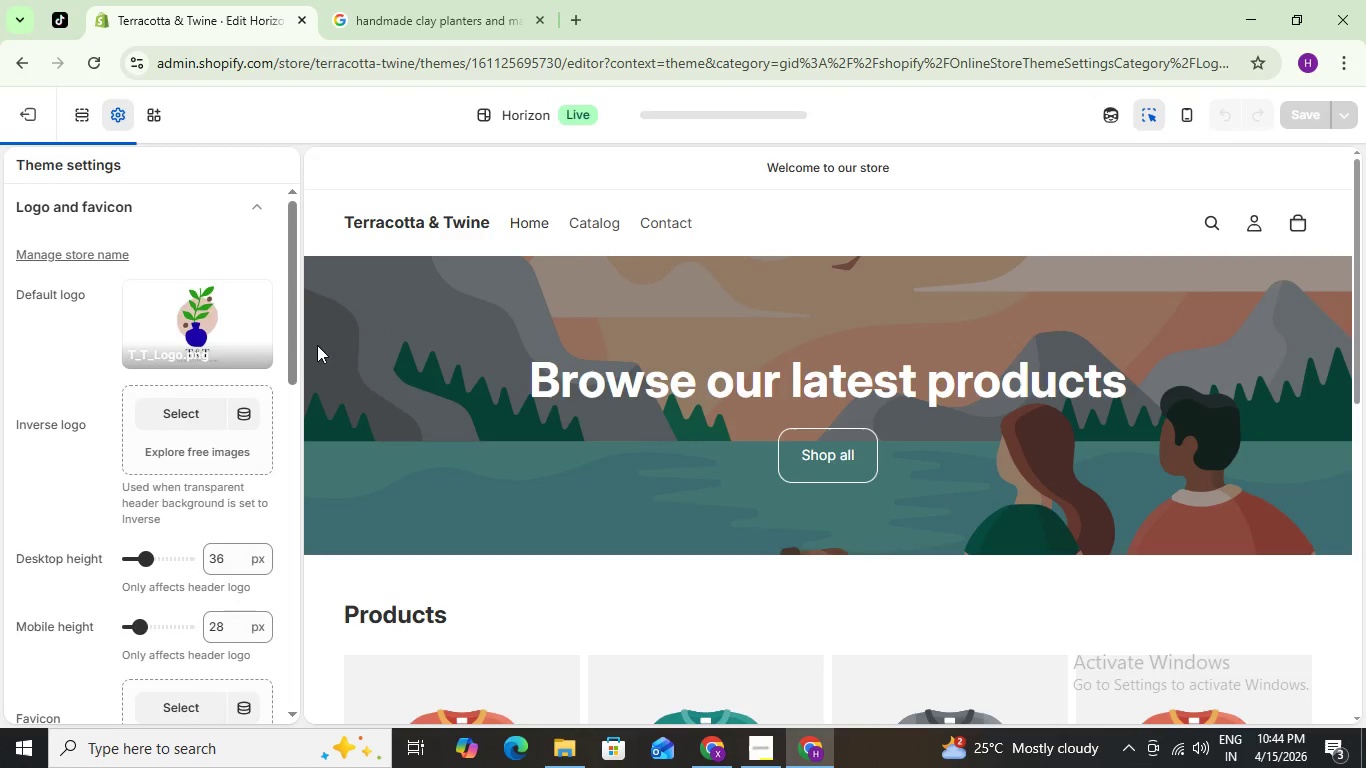 
wait(10.74)
 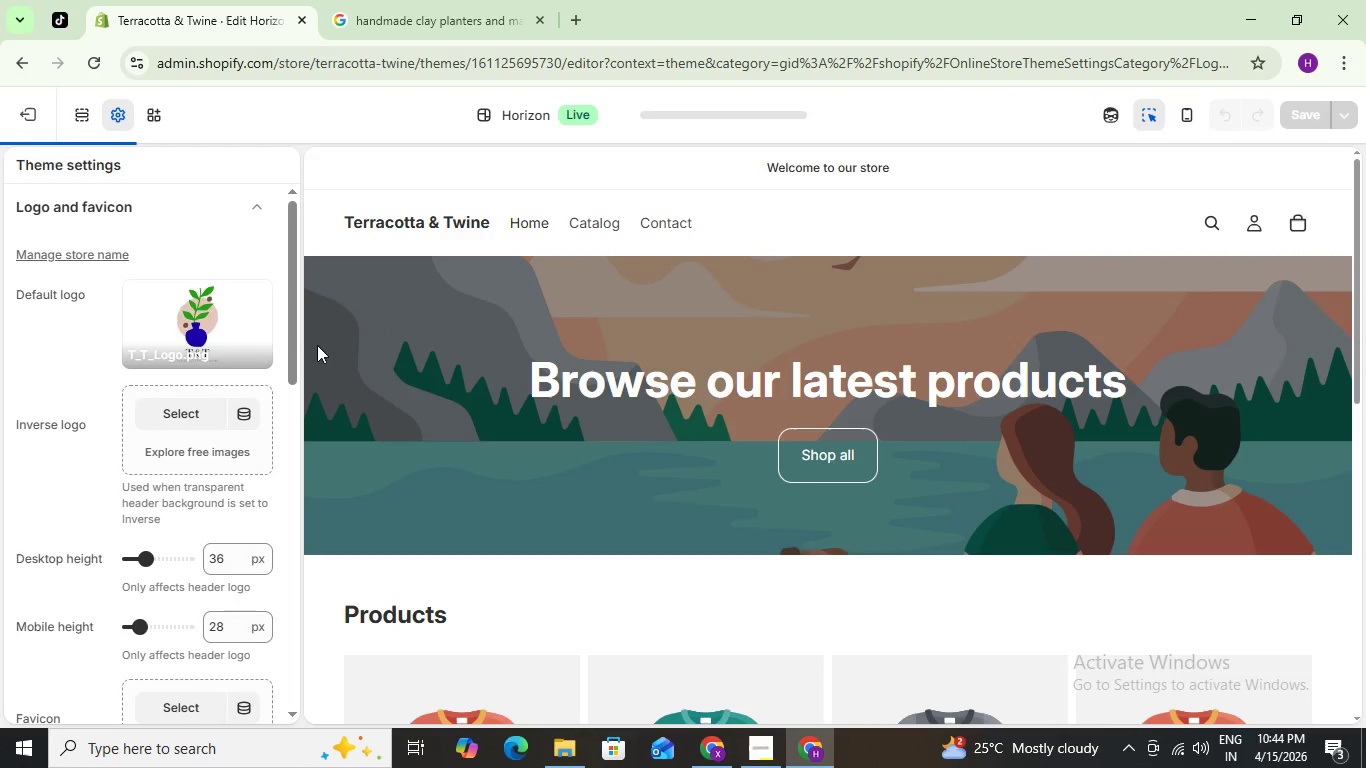 
mouse_move([259, 293])
 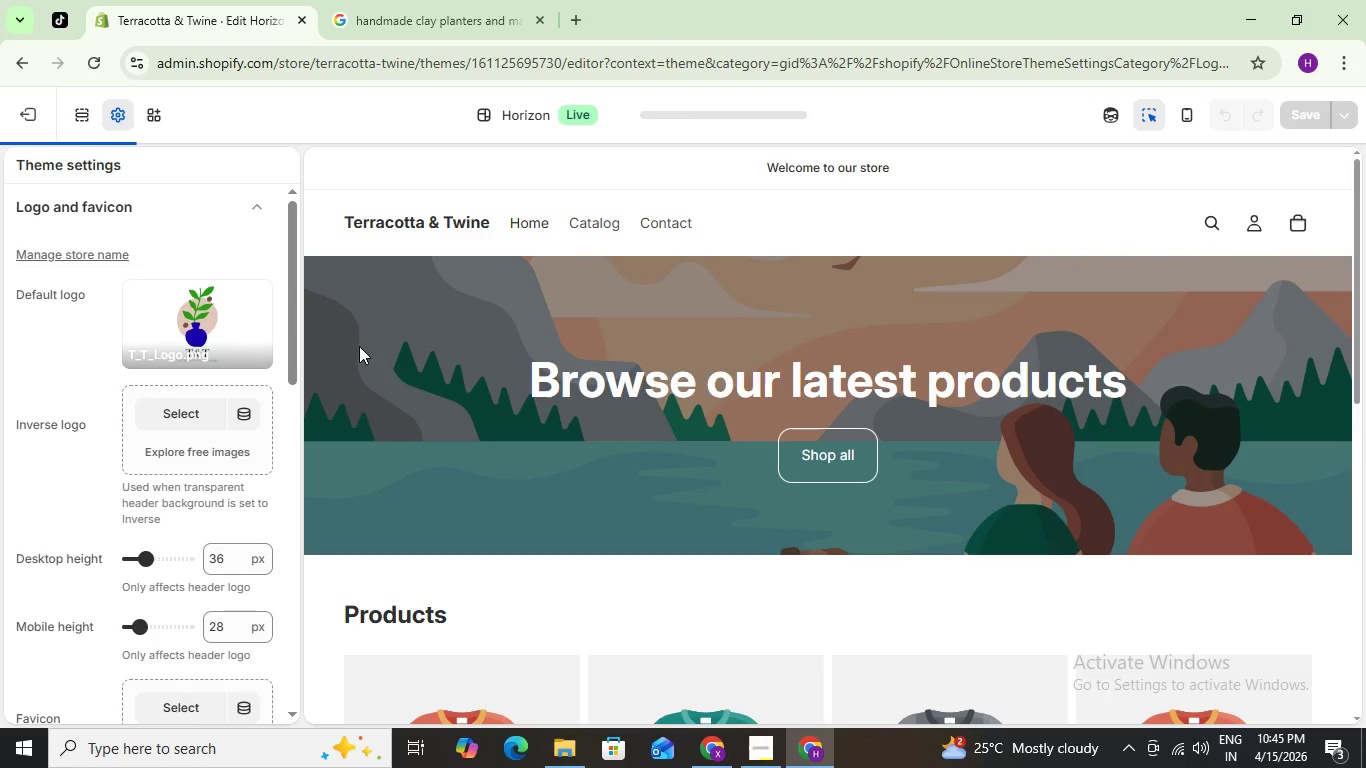 
scroll: coordinate [585, 425], scroll_direction: up, amount: 6.0
 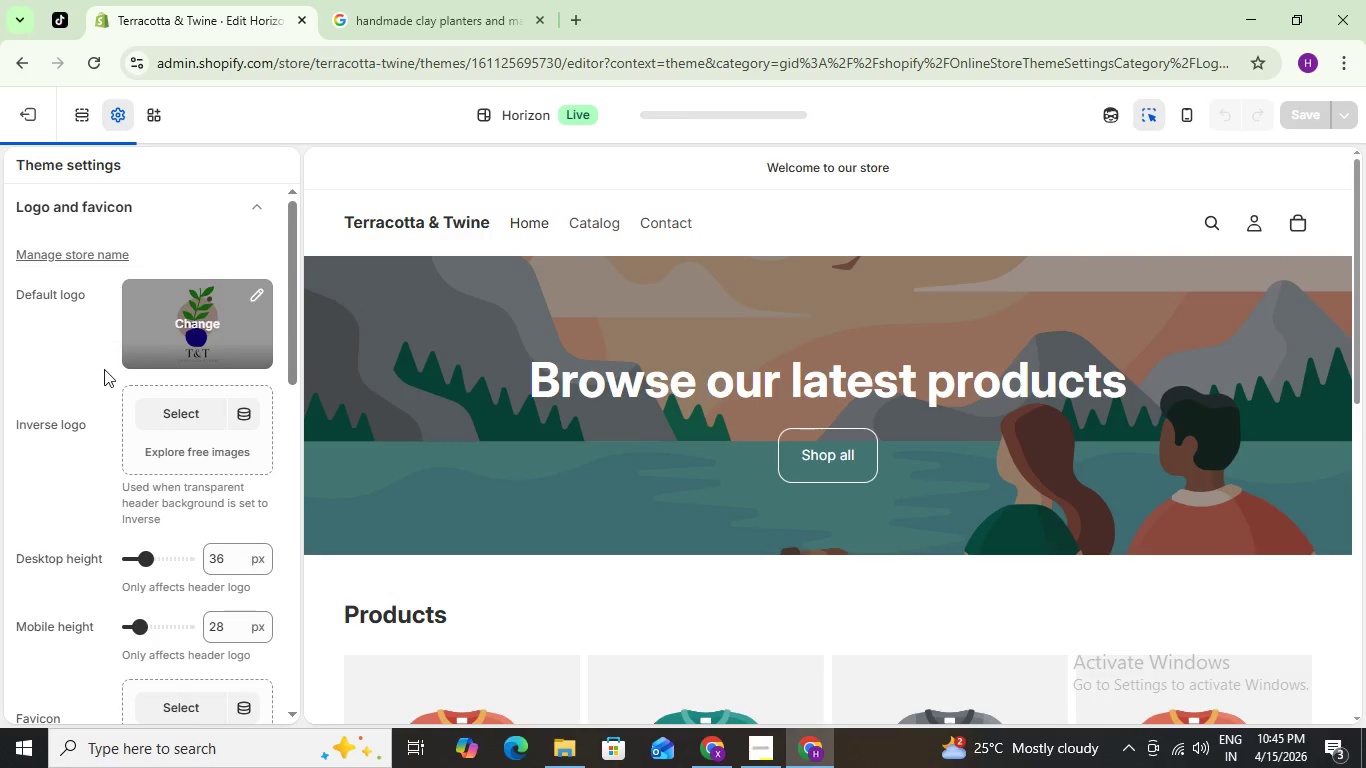 
scroll: coordinate [102, 412], scroll_direction: down, amount: 6.0
 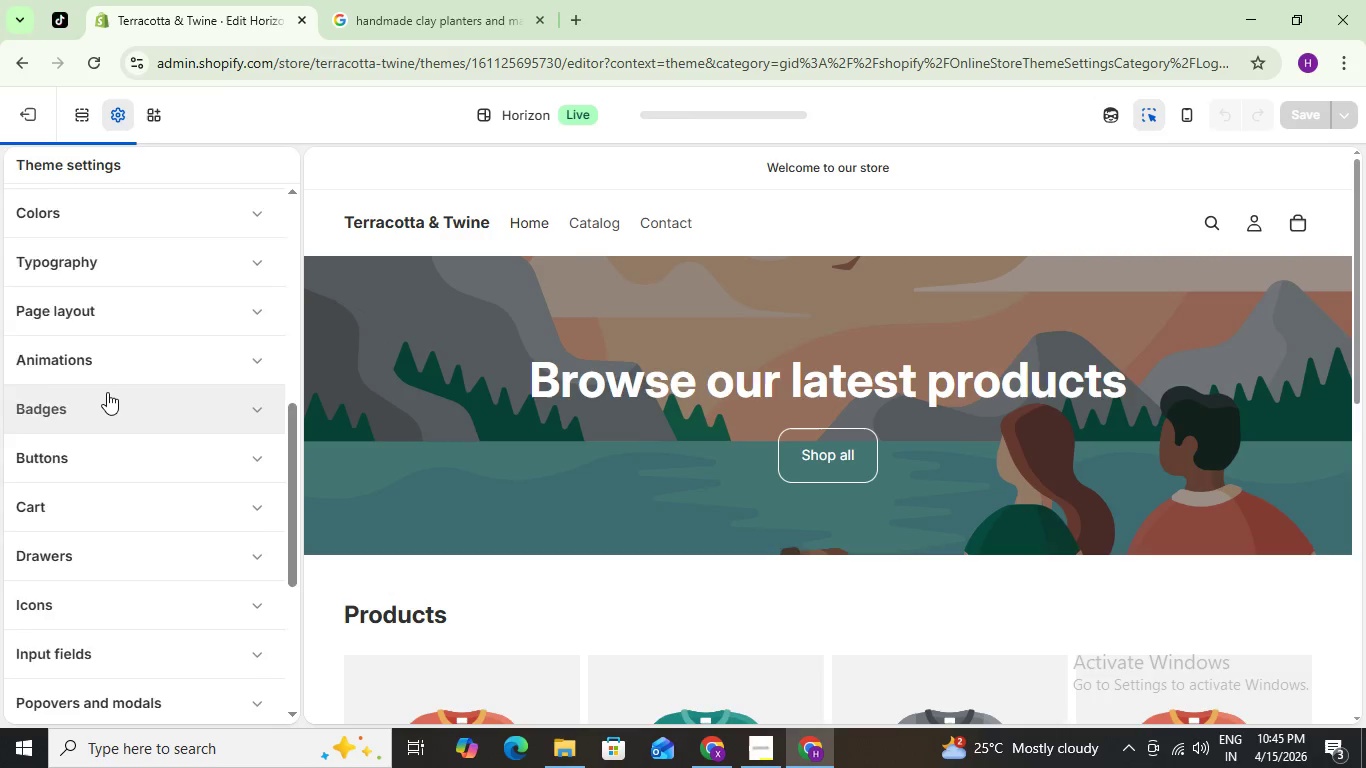 
scroll: coordinate [127, 338], scroll_direction: up, amount: 6.0
 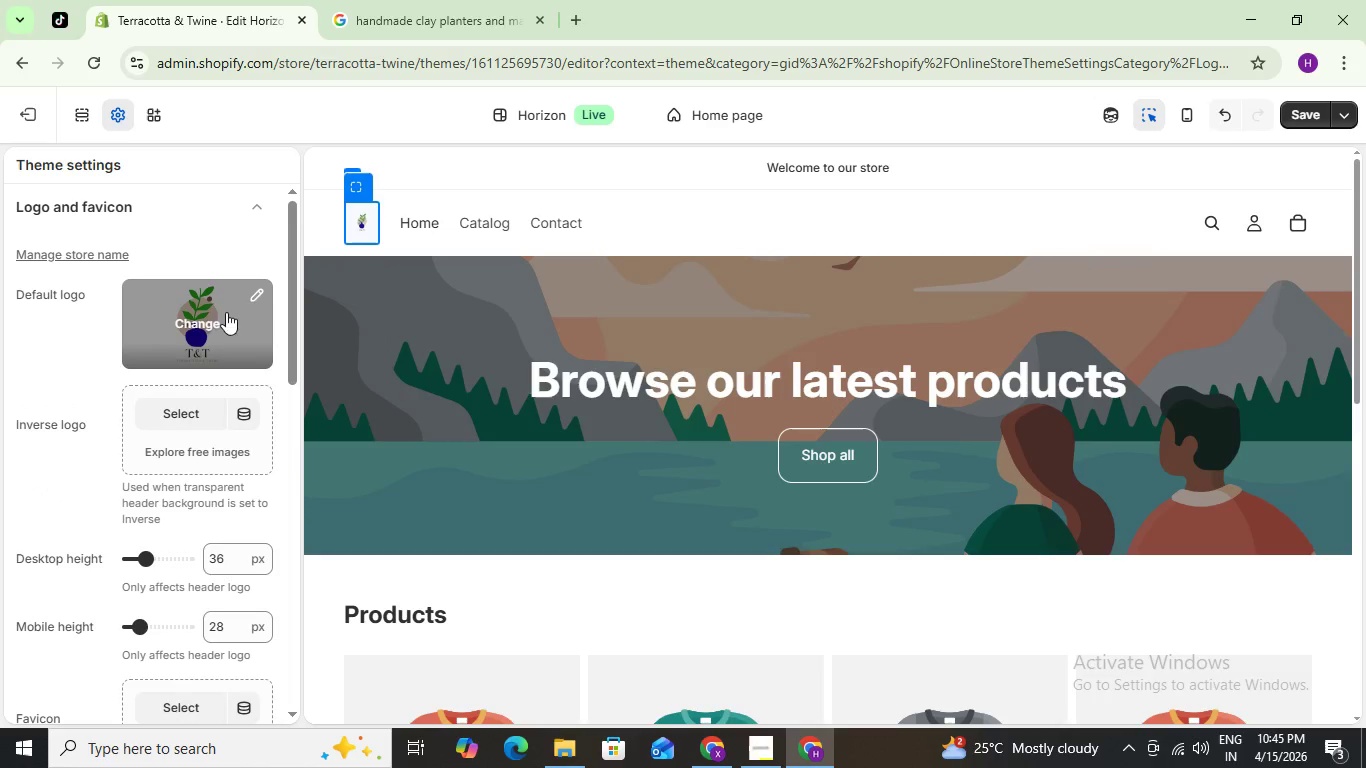 
wait(6.05)
 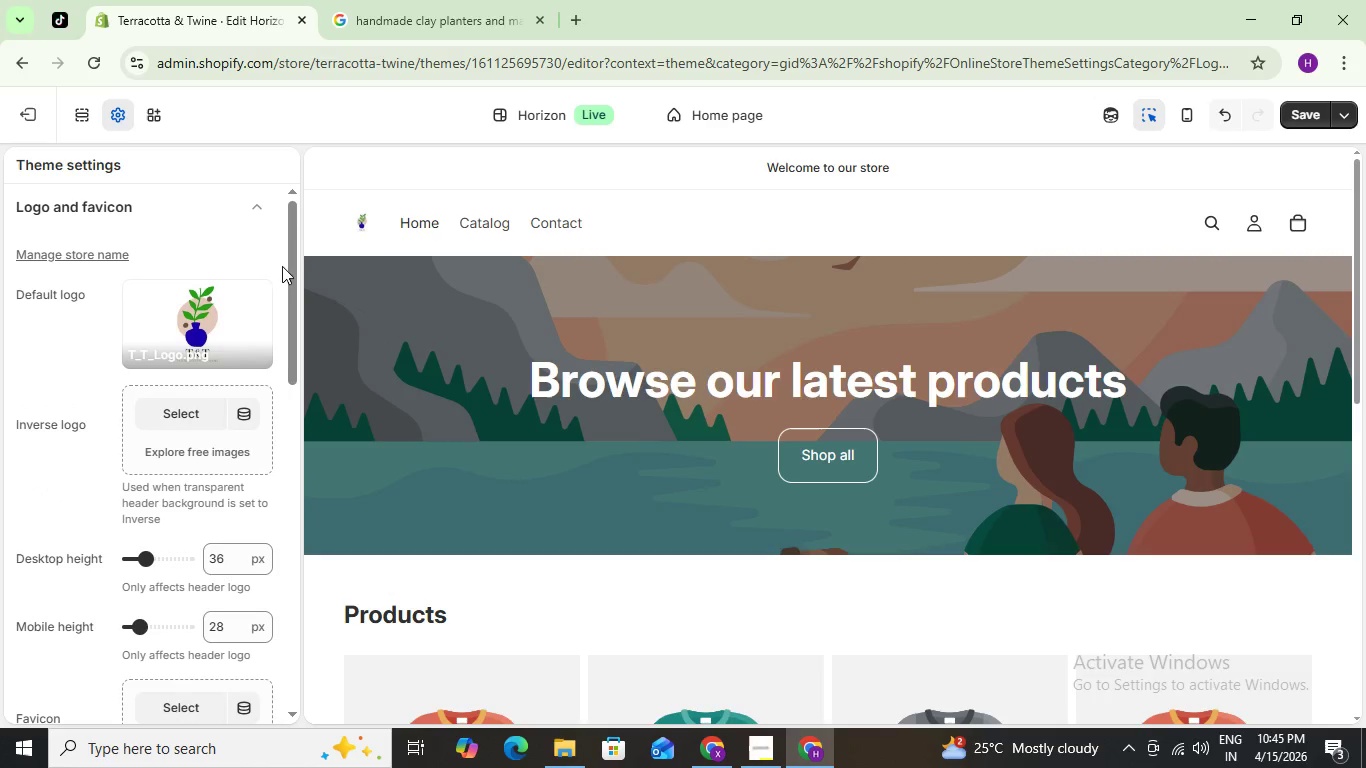 
left_click([259, 294])
 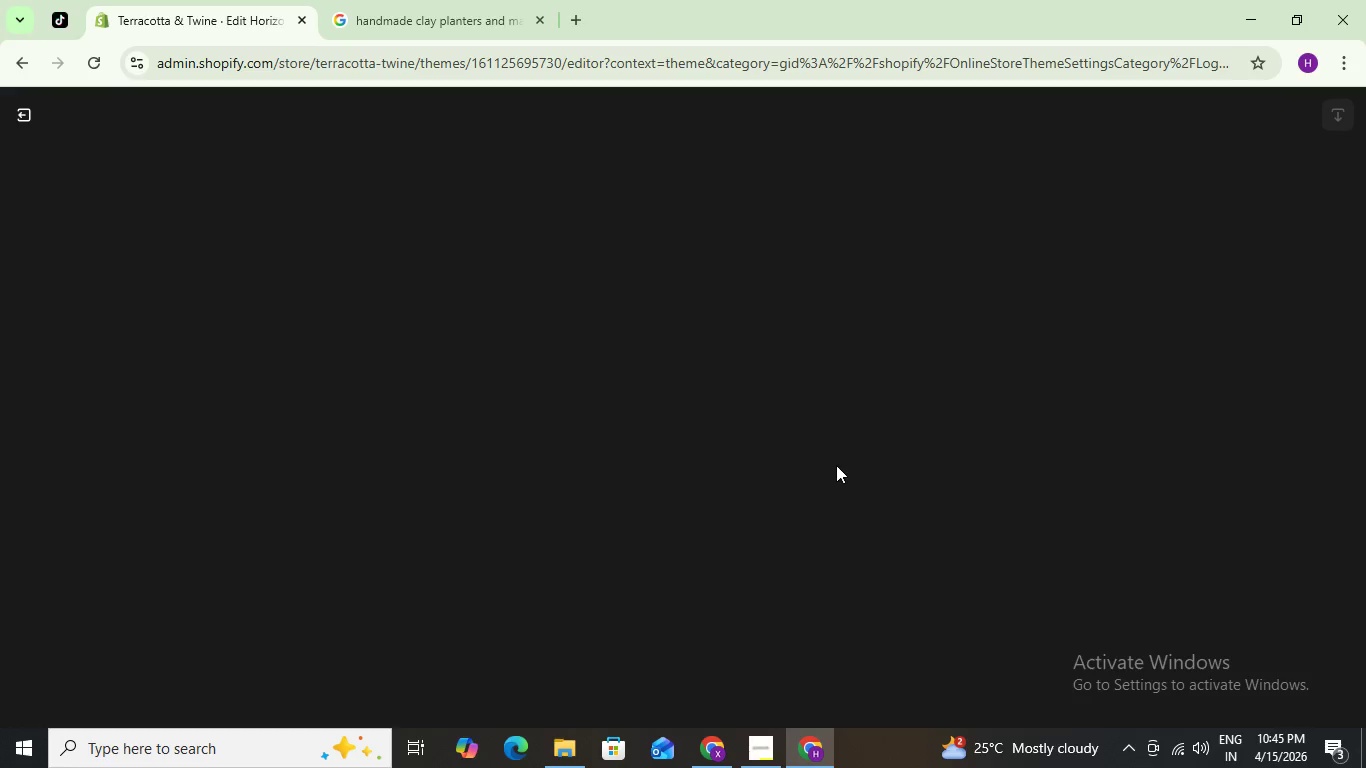 
mouse_move([1007, 474])
 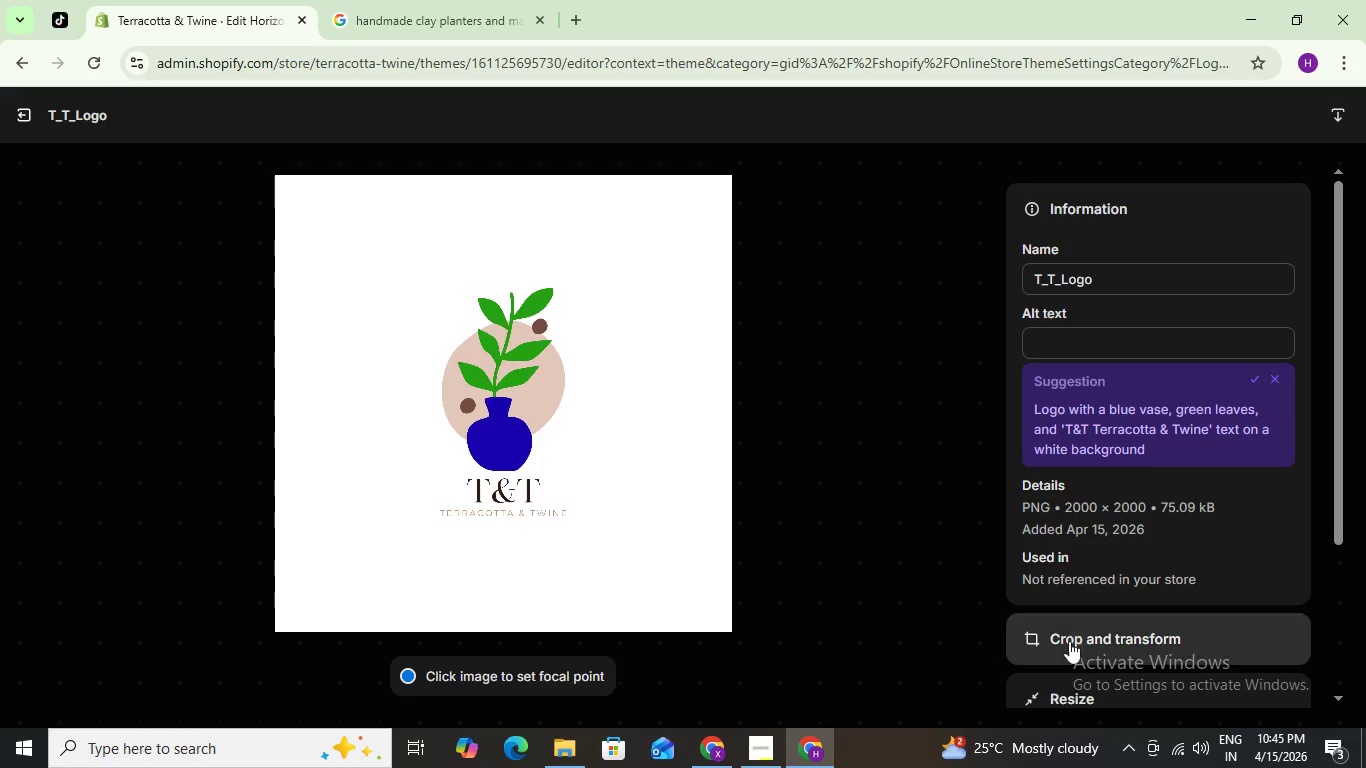 
left_click([1069, 640])
 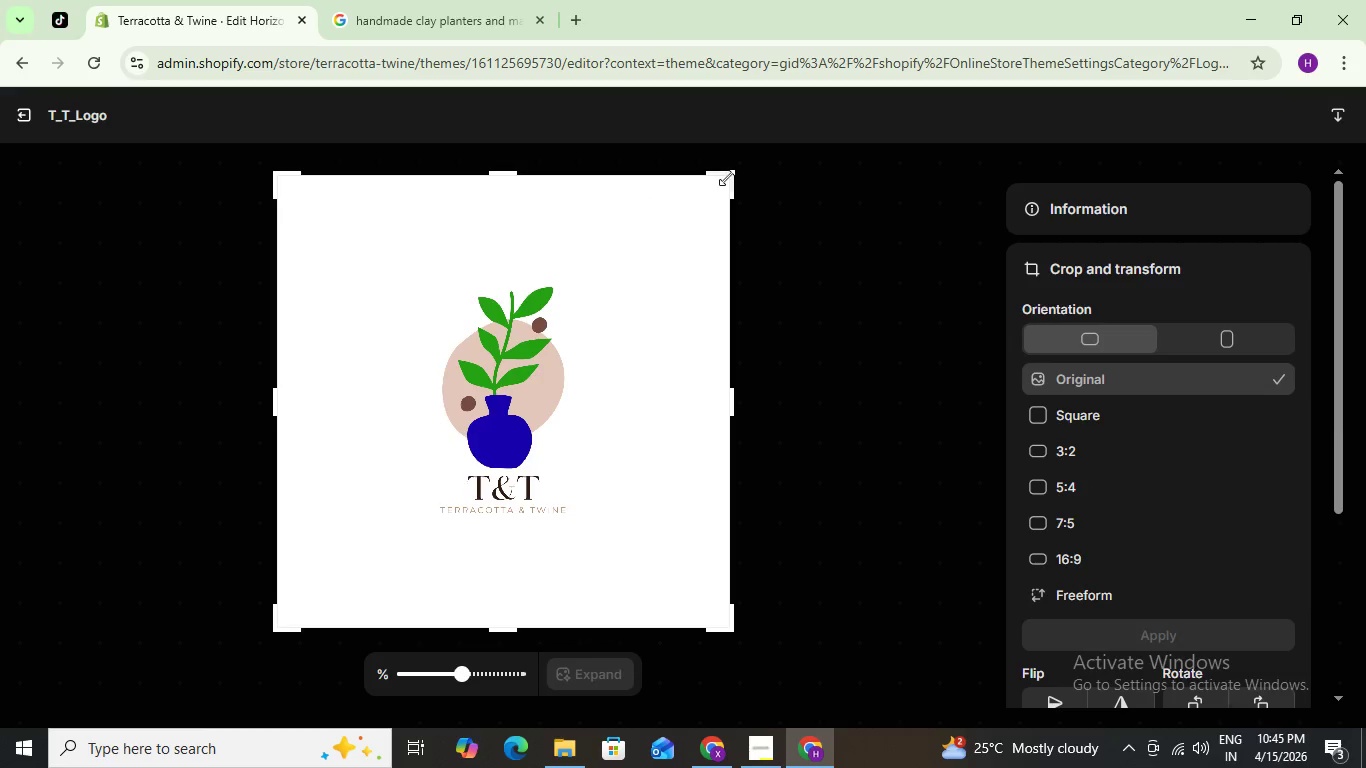 
left_click_drag(start_coordinate=[727, 177], to_coordinate=[597, 237])
 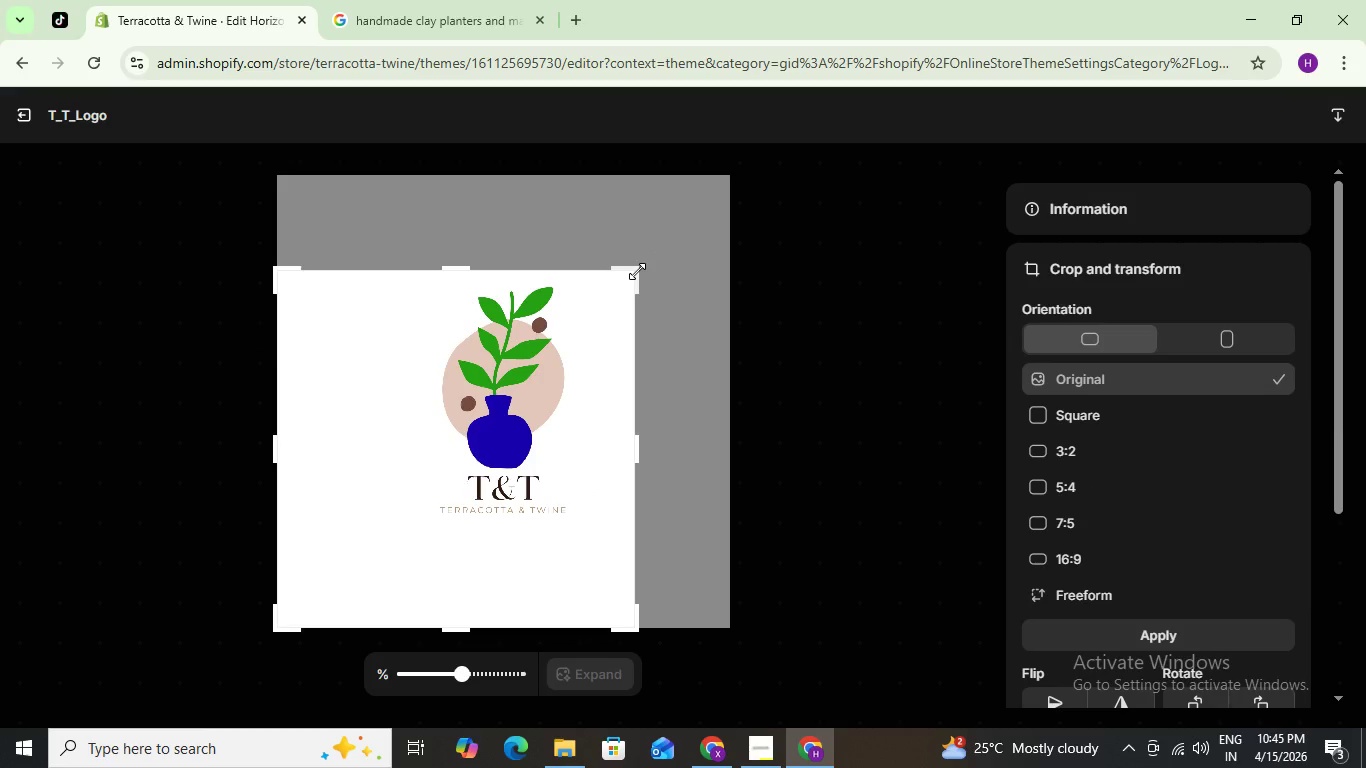 
left_click_drag(start_coordinate=[637, 271], to_coordinate=[460, 378])
 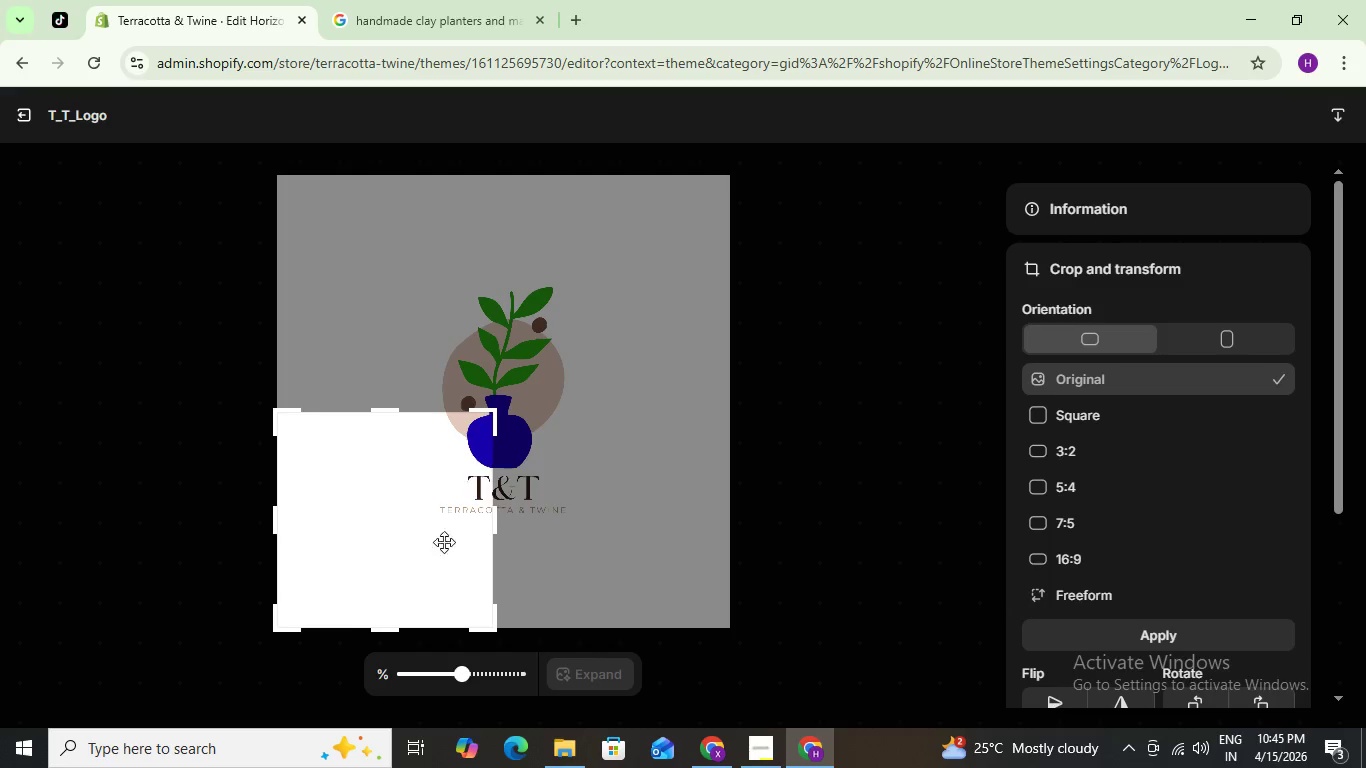 
left_click_drag(start_coordinate=[429, 551], to_coordinate=[532, 421])
 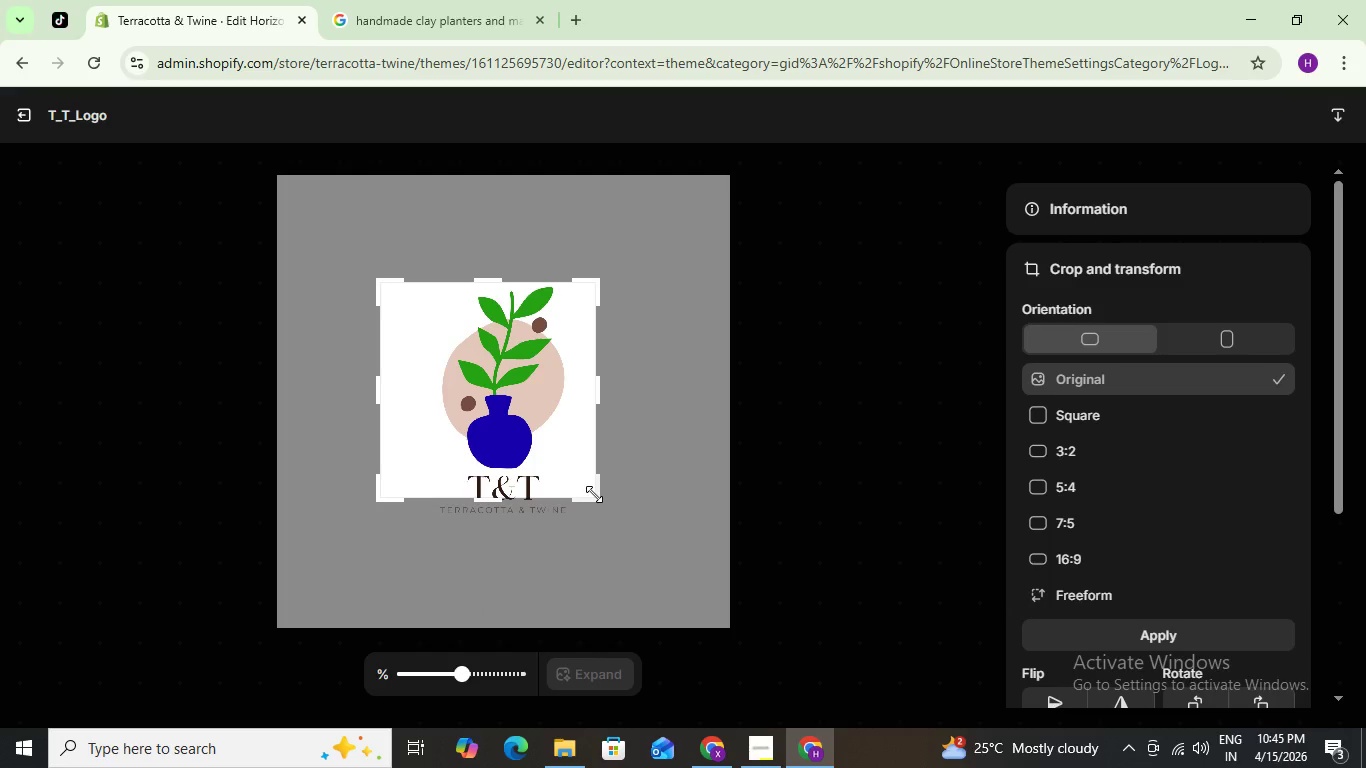 
left_click_drag(start_coordinate=[594, 494], to_coordinate=[634, 510])
 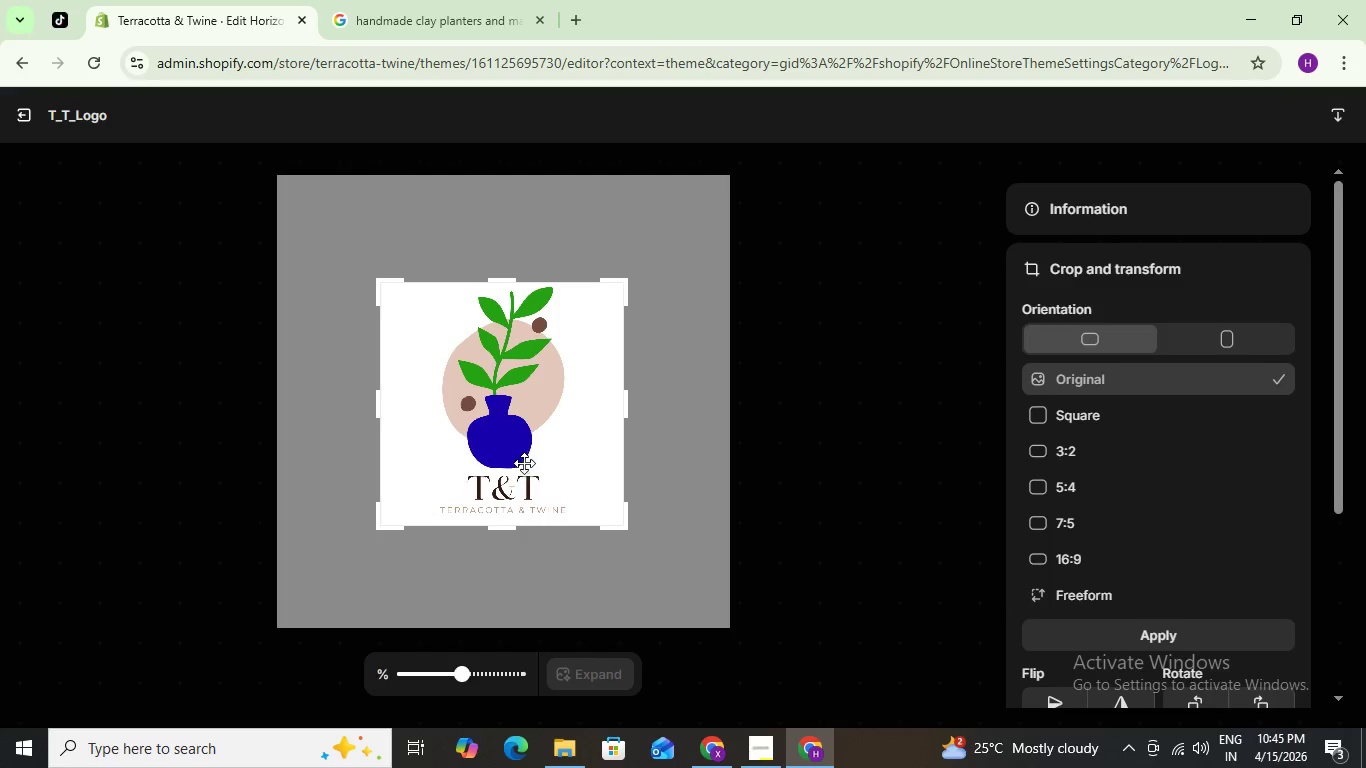 
left_click_drag(start_coordinate=[524, 462], to_coordinate=[541, 453])
 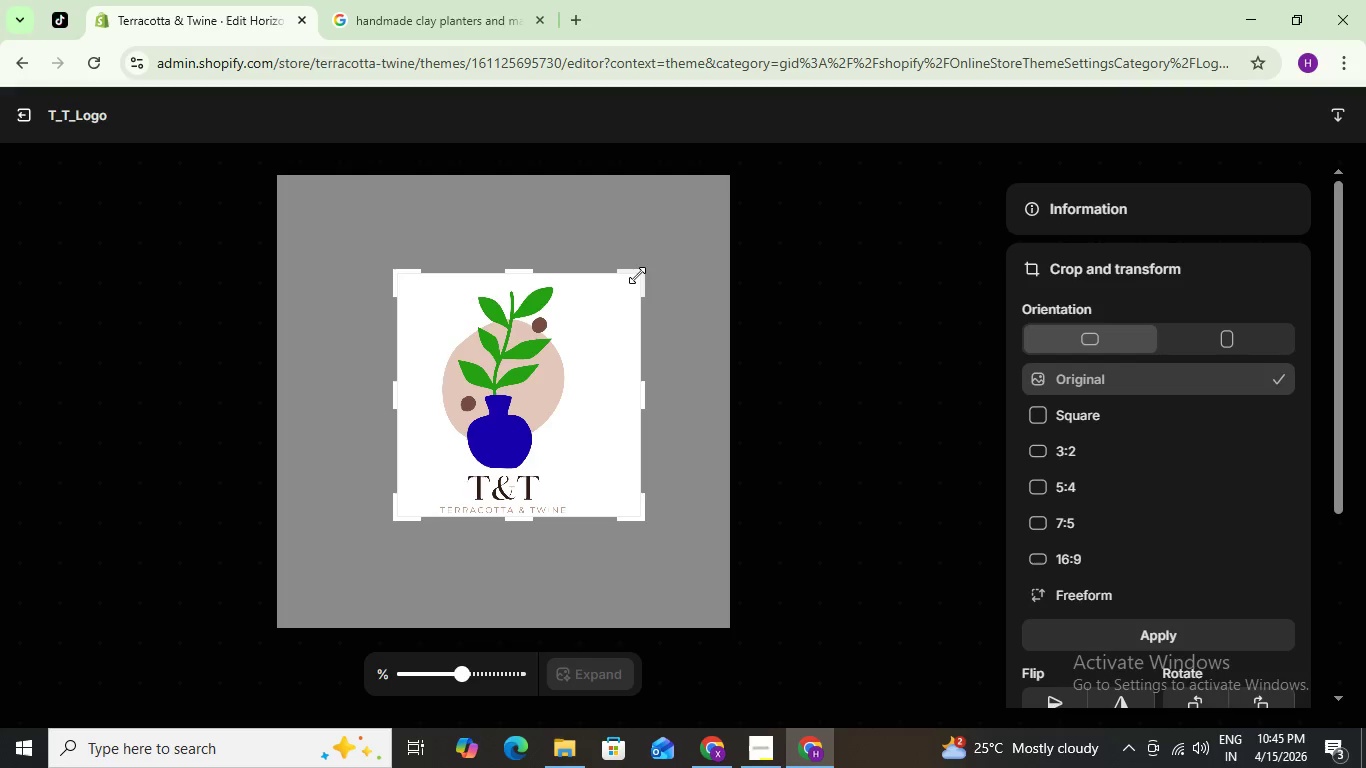 
left_click_drag(start_coordinate=[636, 274], to_coordinate=[614, 273])
 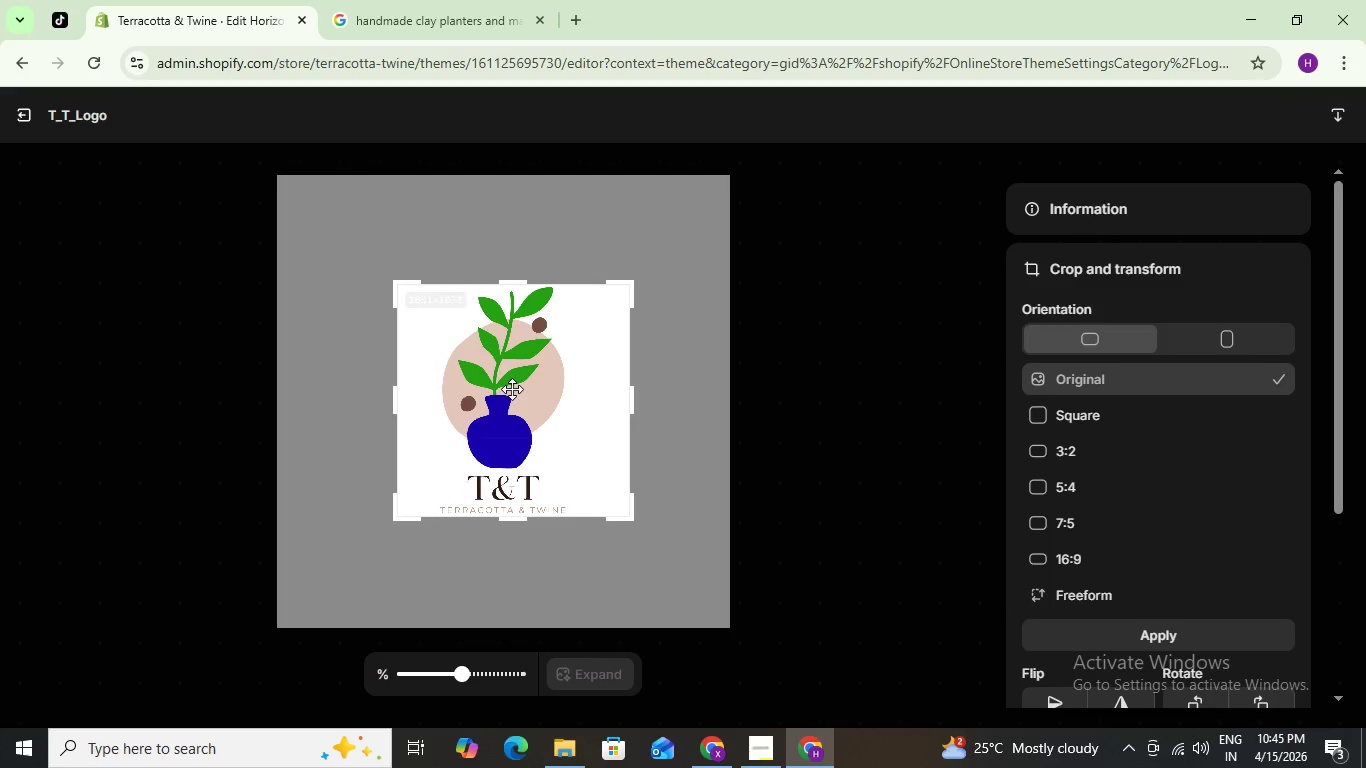 
left_click_drag(start_coordinate=[512, 389], to_coordinate=[495, 391])
 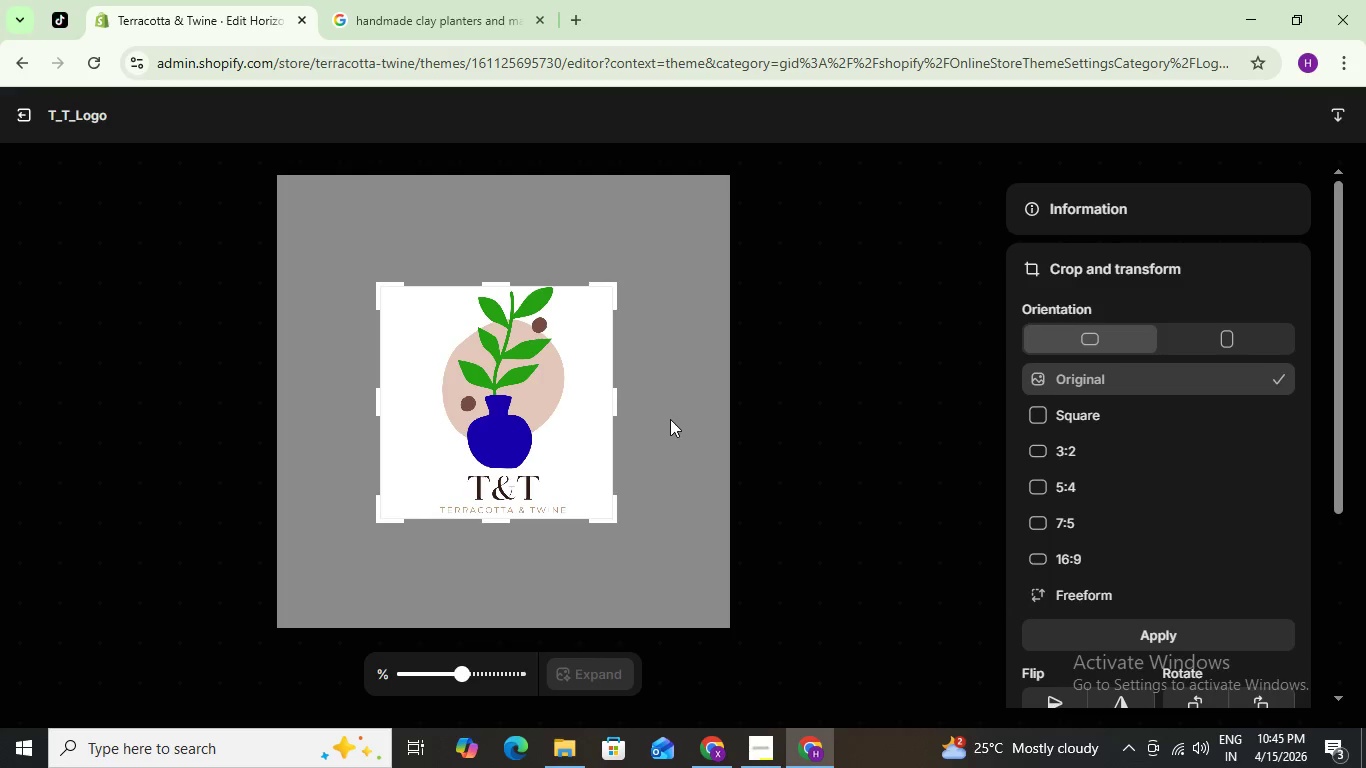 
left_click([670, 419])
 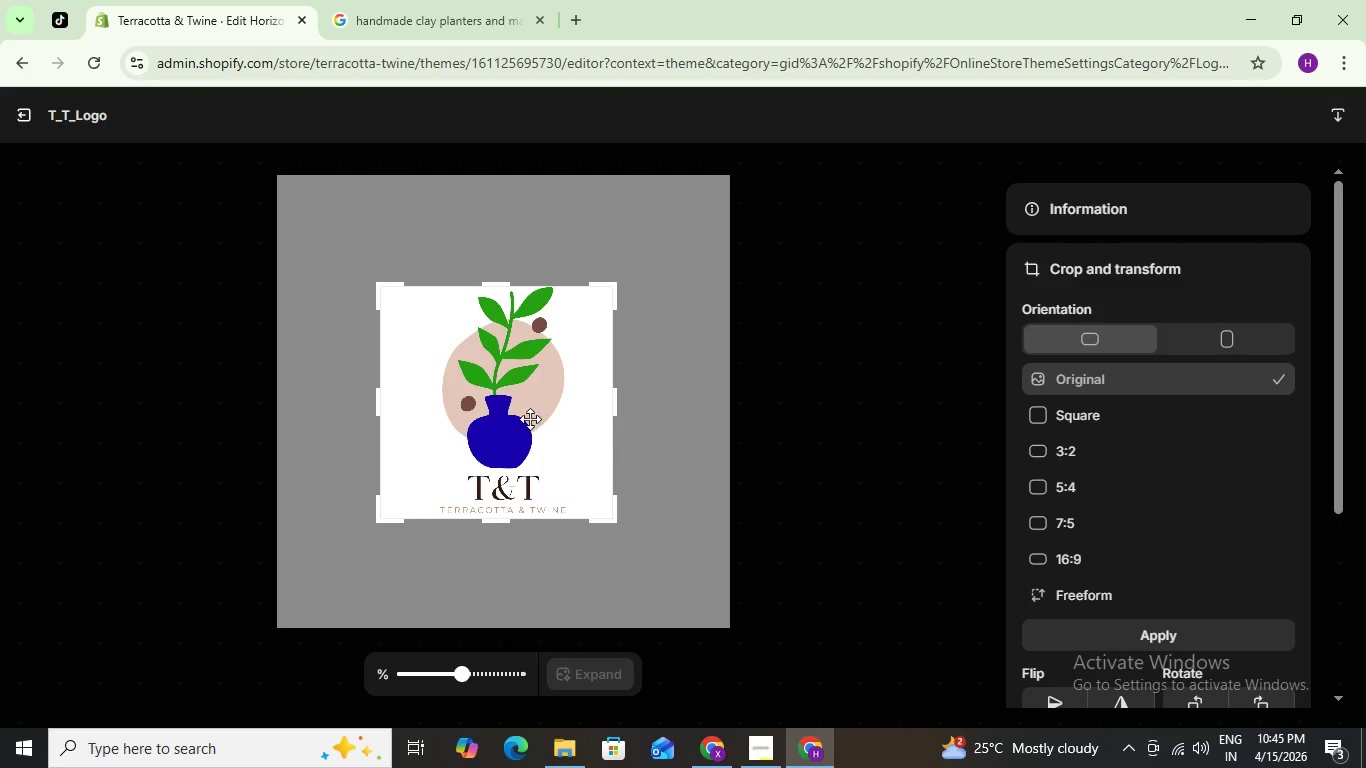 
left_click_drag(start_coordinate=[522, 417], to_coordinate=[528, 417])
 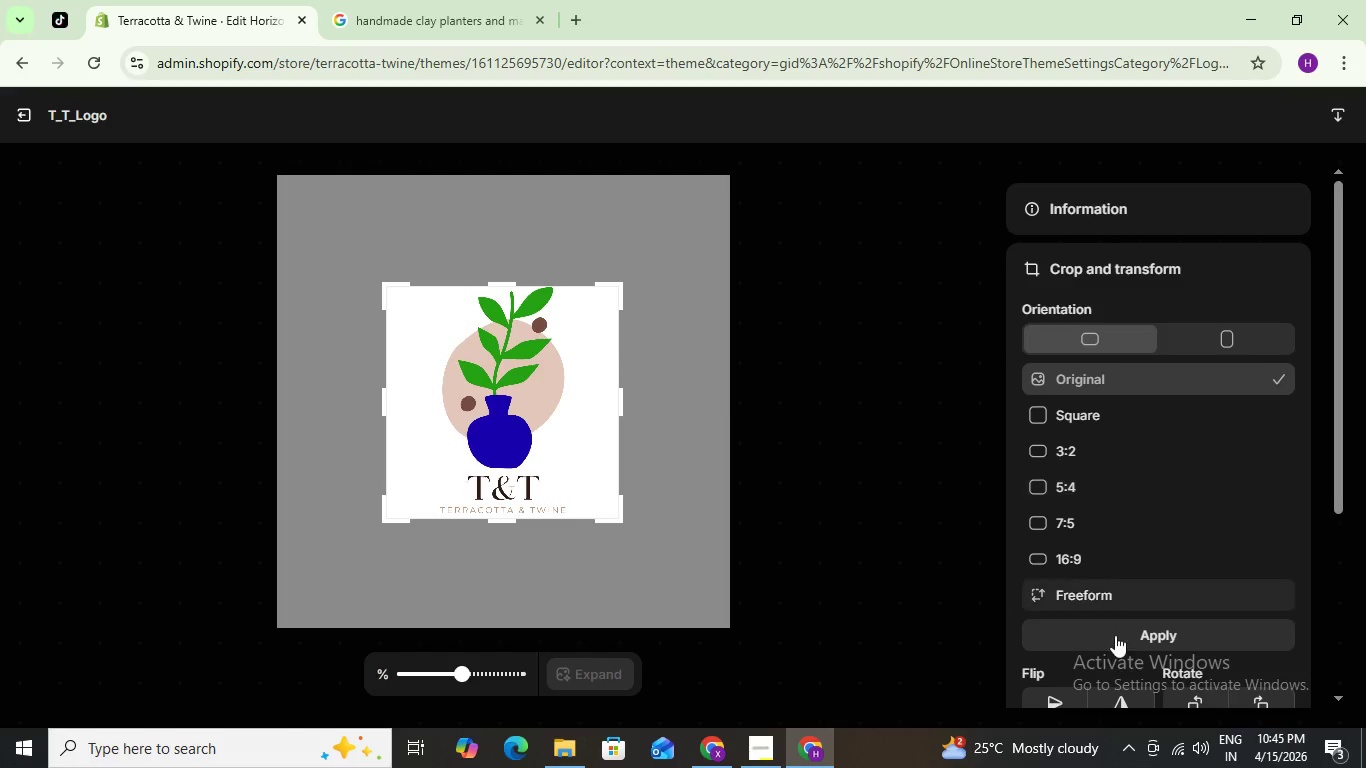 
left_click([1123, 623])
 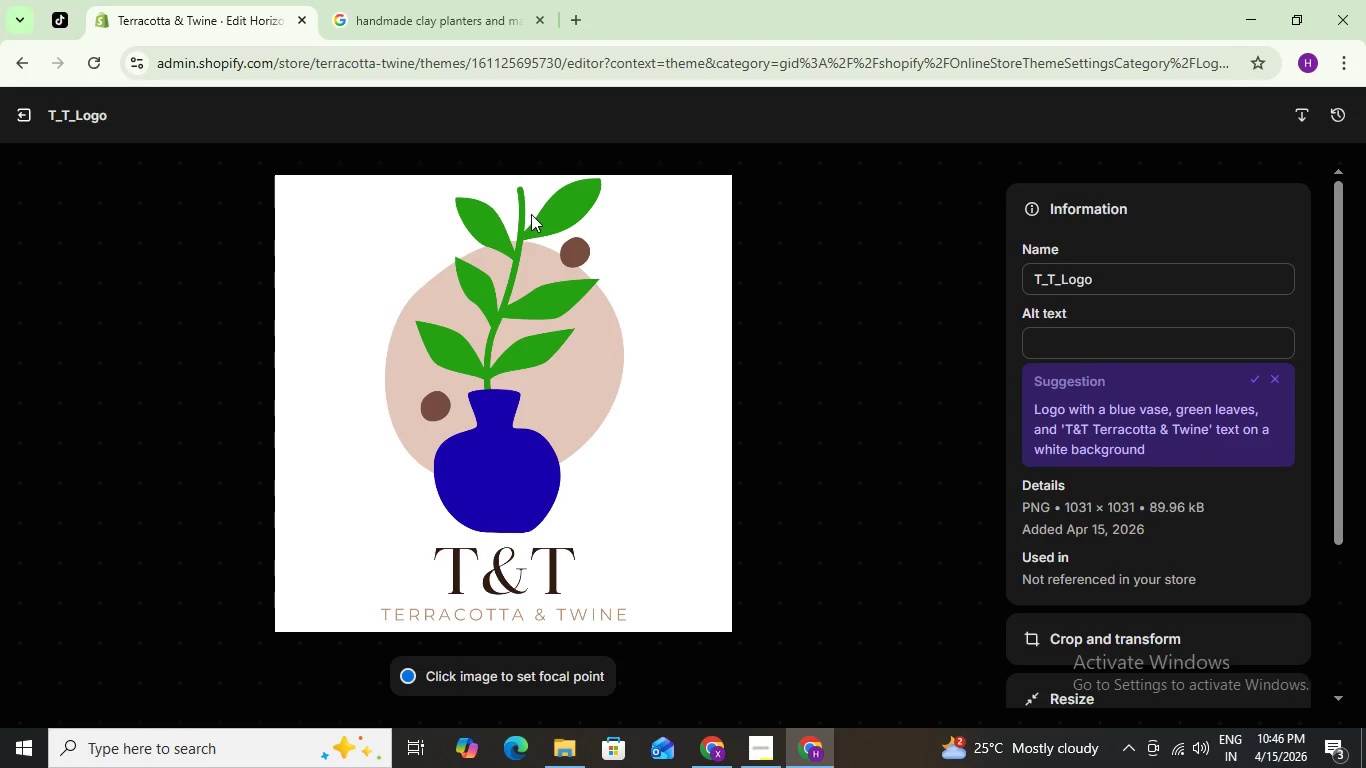 
wait(41.14)
 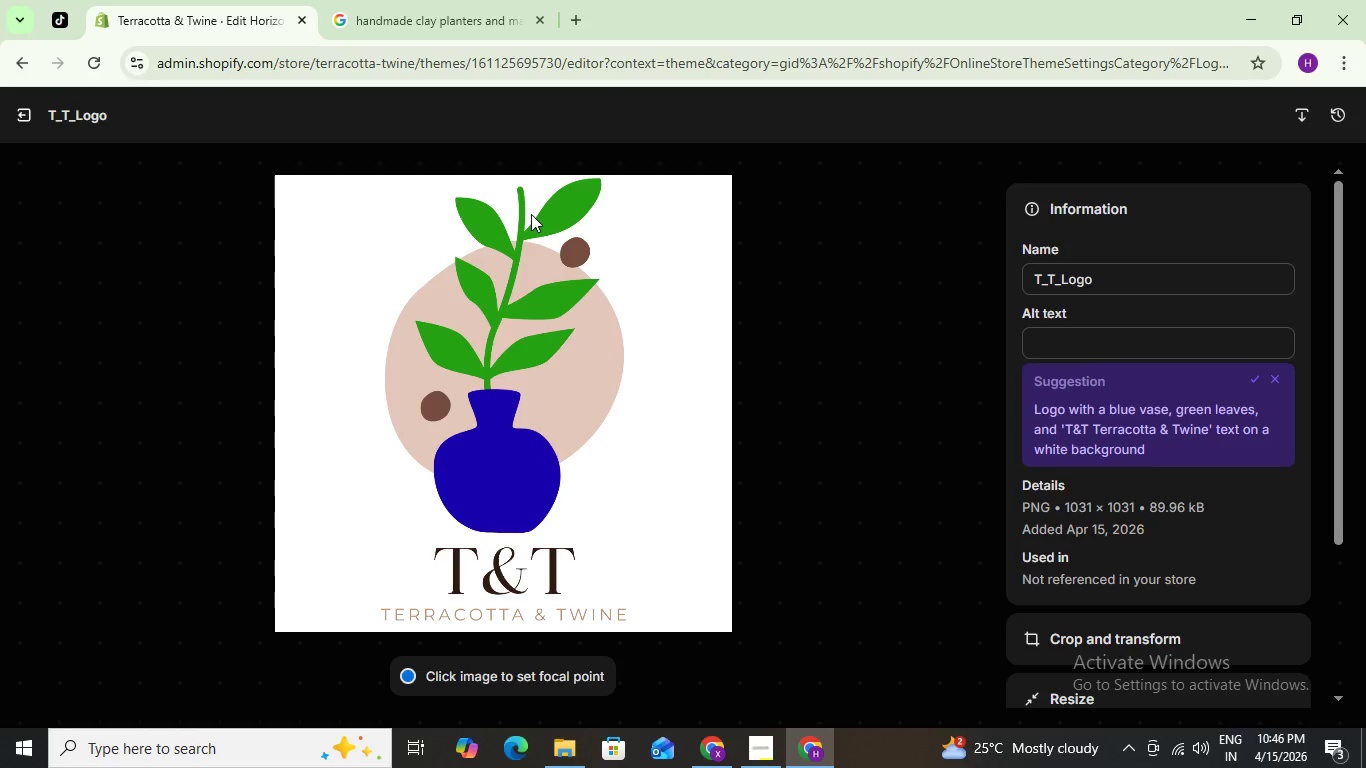 
scroll: coordinate [1108, 402], scroll_direction: down, amount: 2.0
 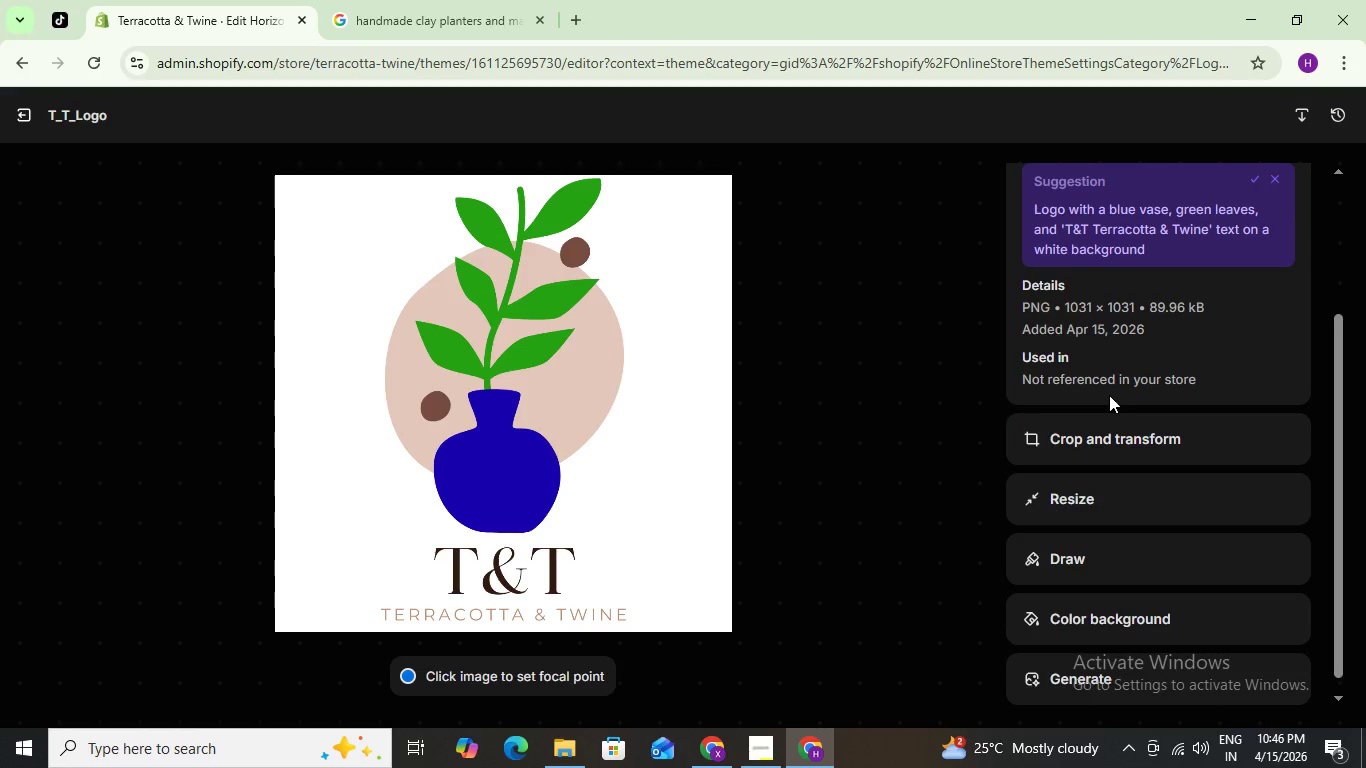 
scroll: coordinate [1109, 395], scroll_direction: up, amount: 3.0
 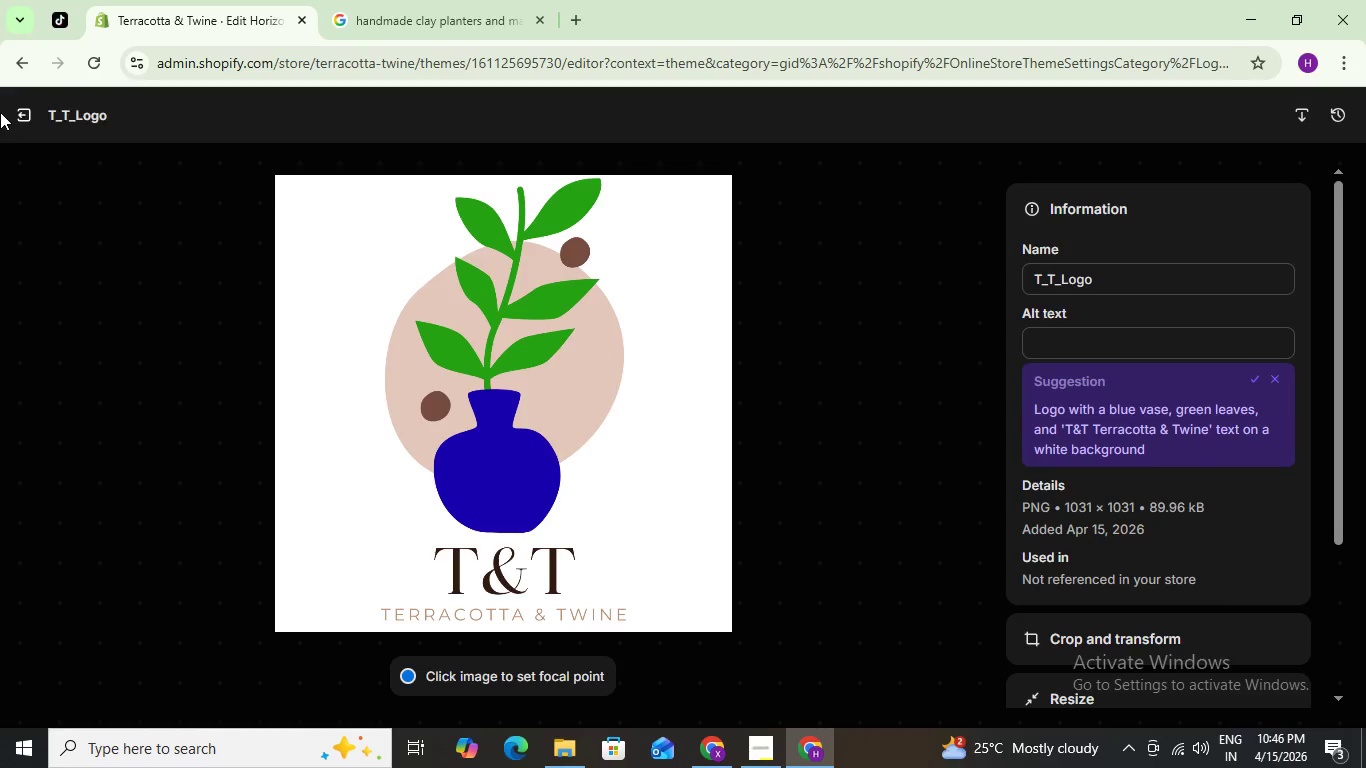 
left_click([24, 111])
 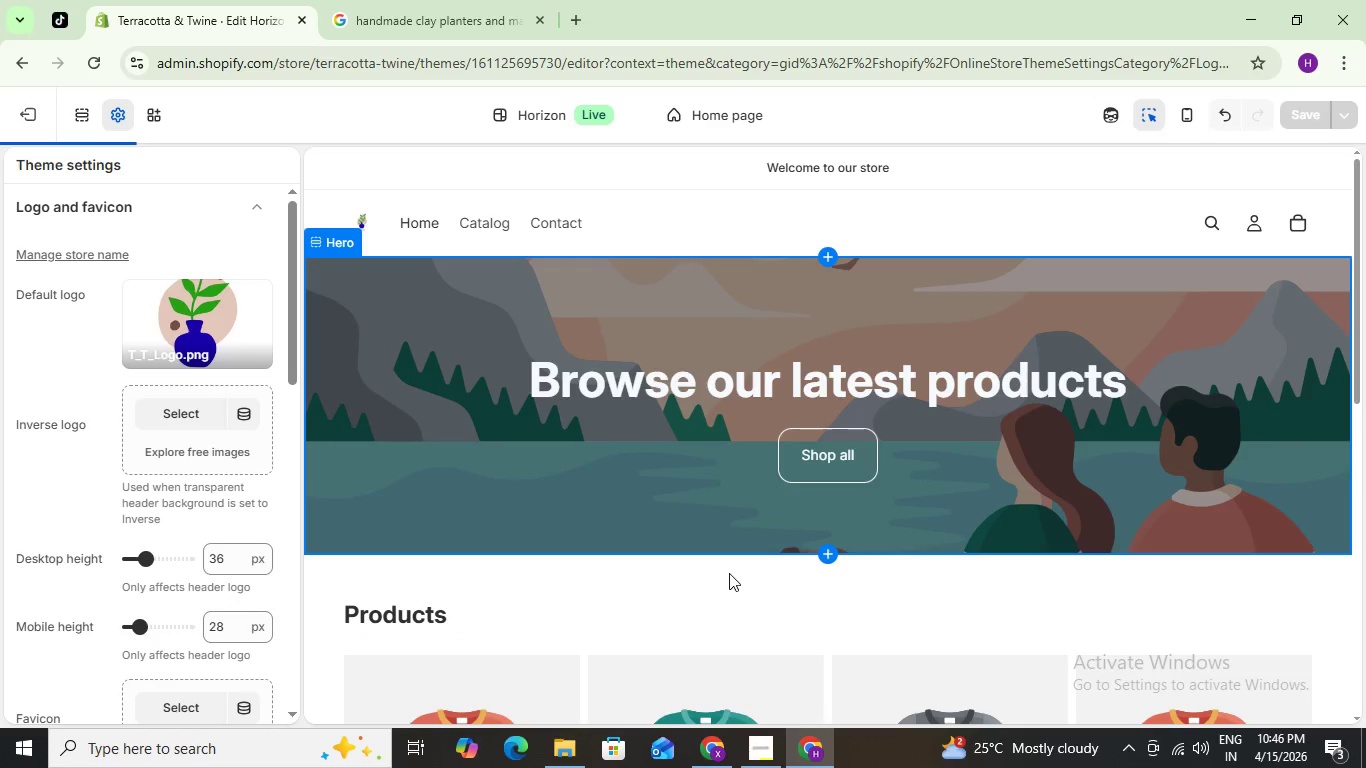 
scroll: coordinate [664, 415], scroll_direction: down, amount: 2.0
 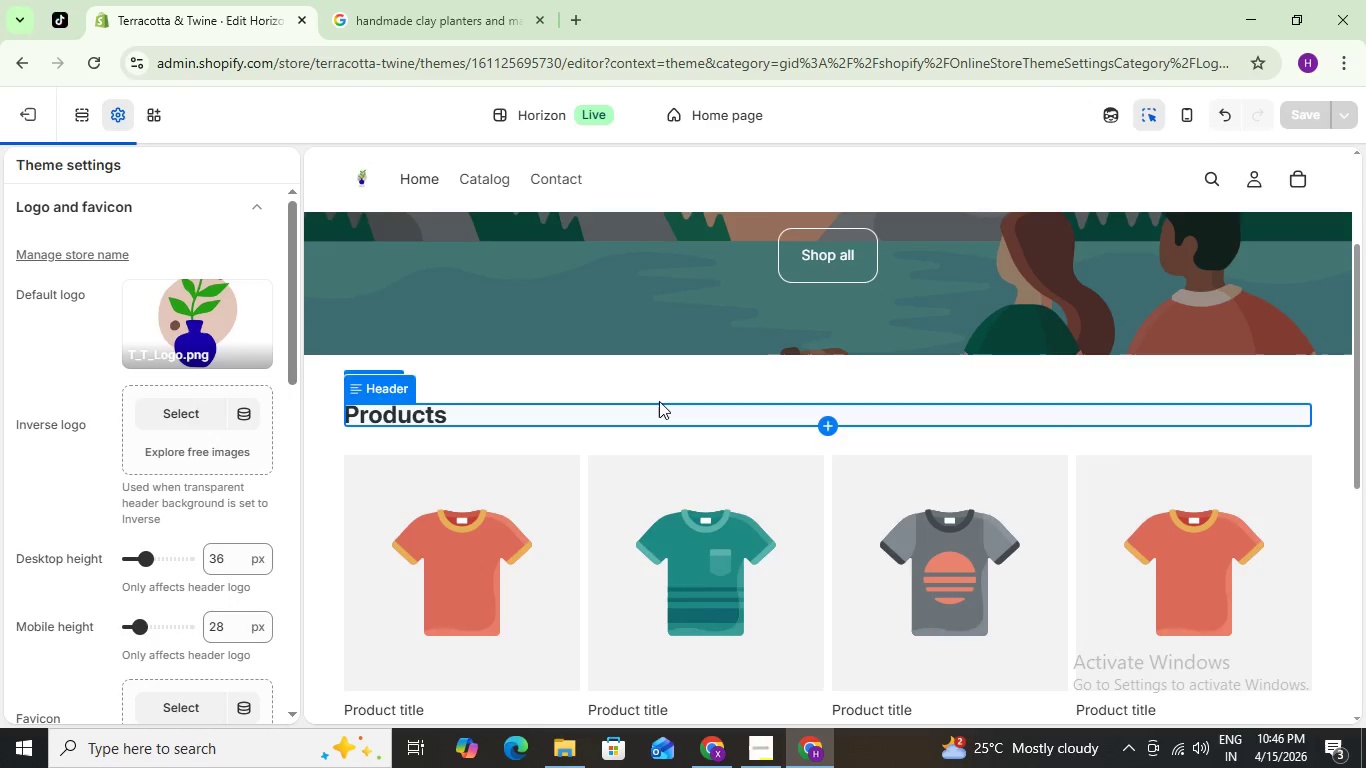 
scroll: coordinate [659, 401], scroll_direction: up, amount: 3.0
 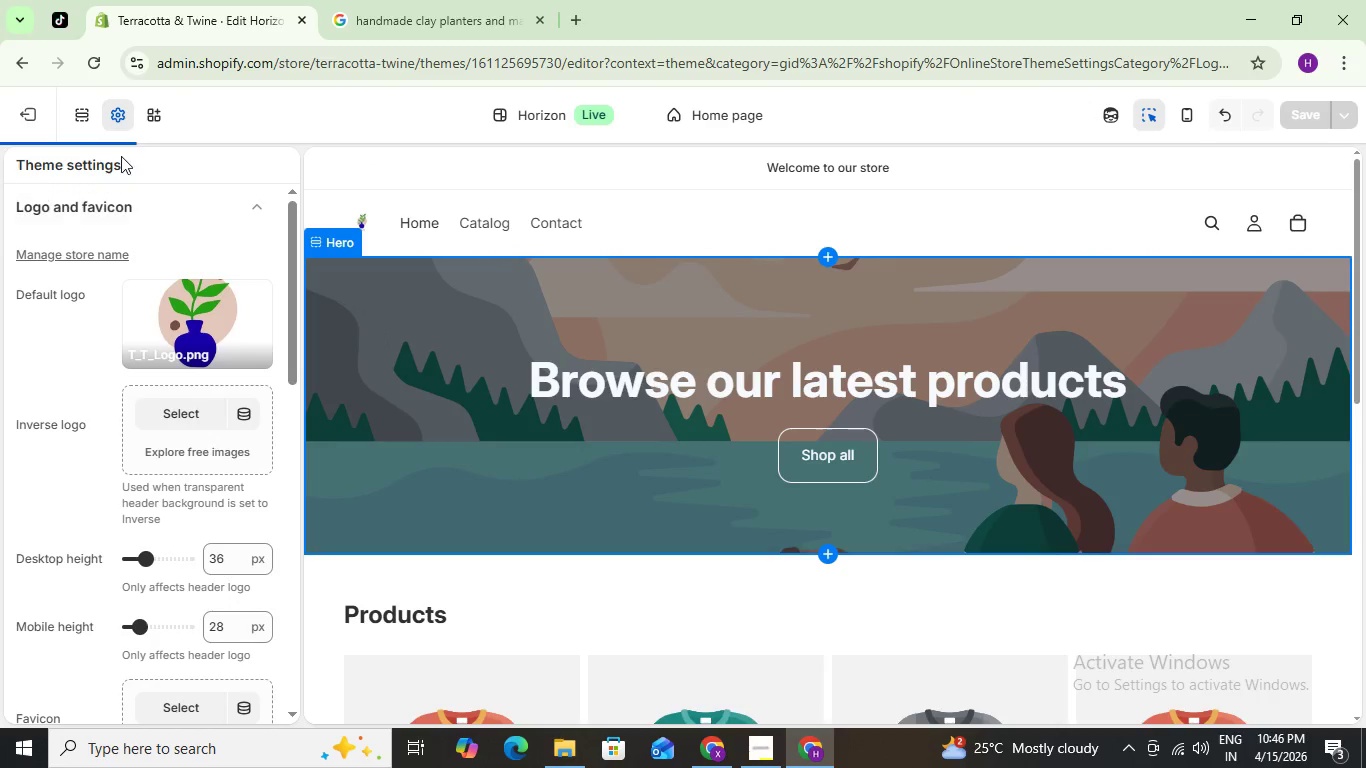 
wait(11.33)
 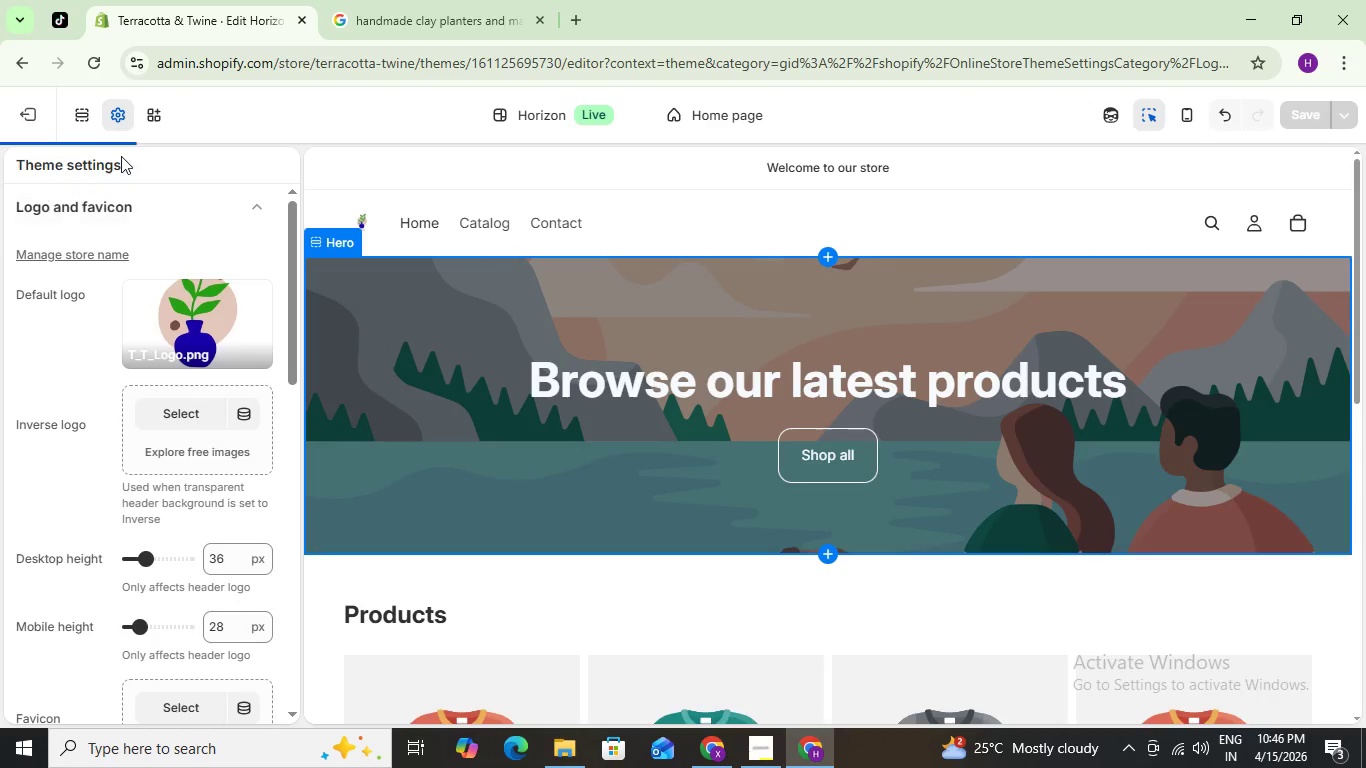 
left_click([142, 142])
 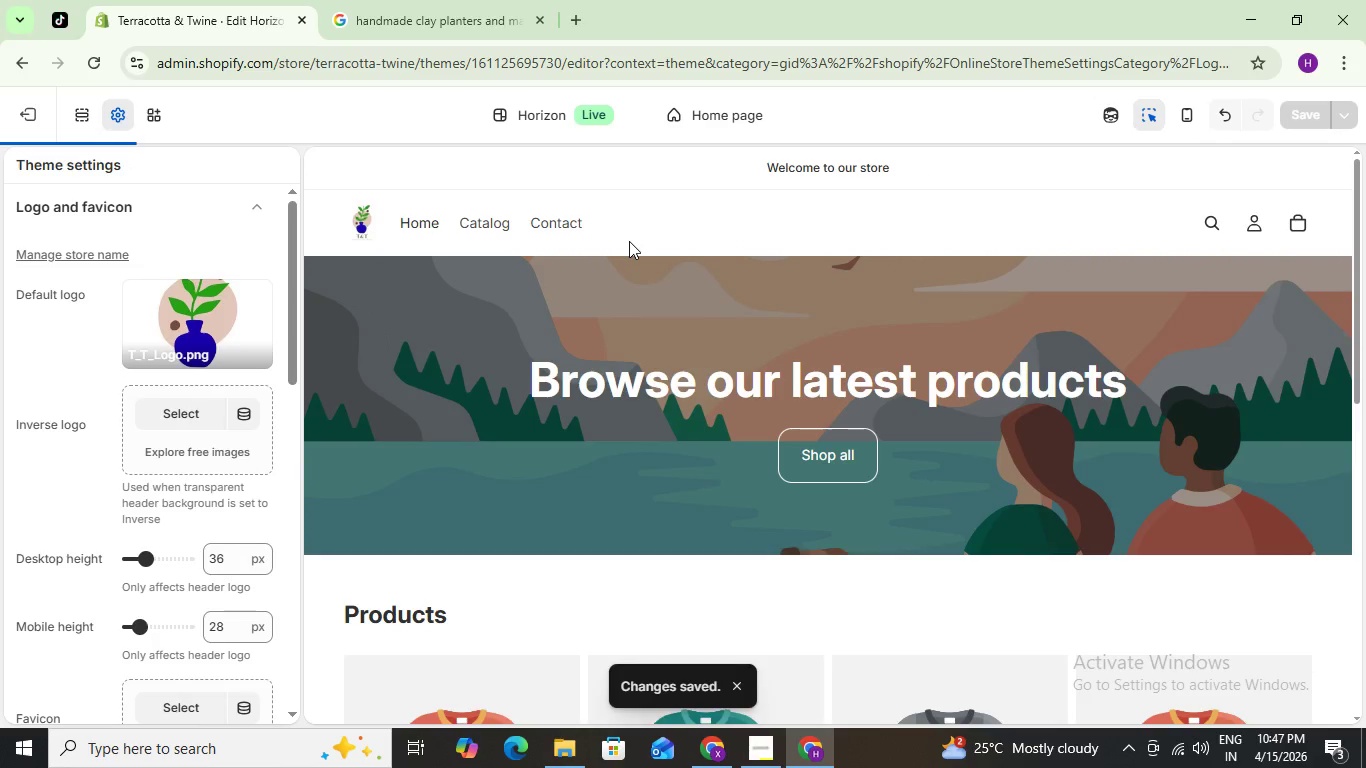 
wait(41.75)
 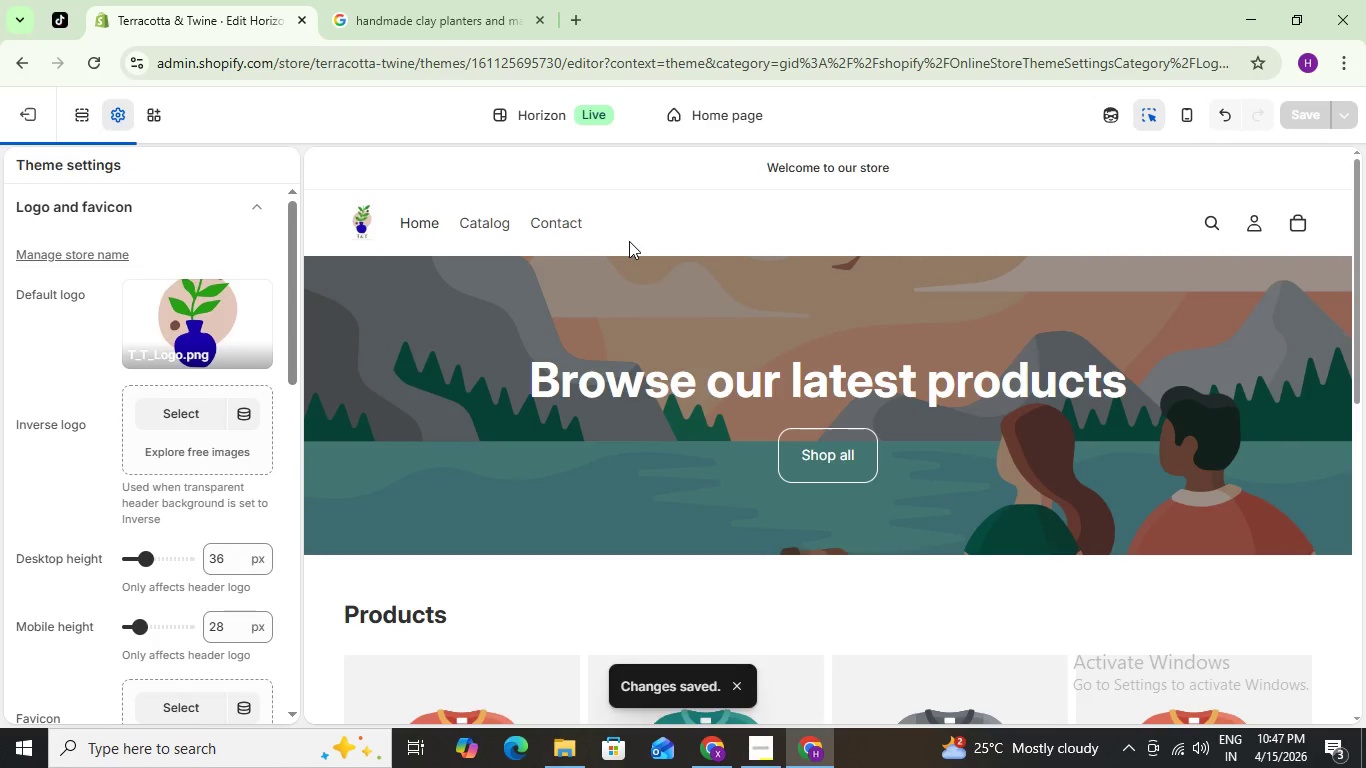 
mouse_move([768, 722])